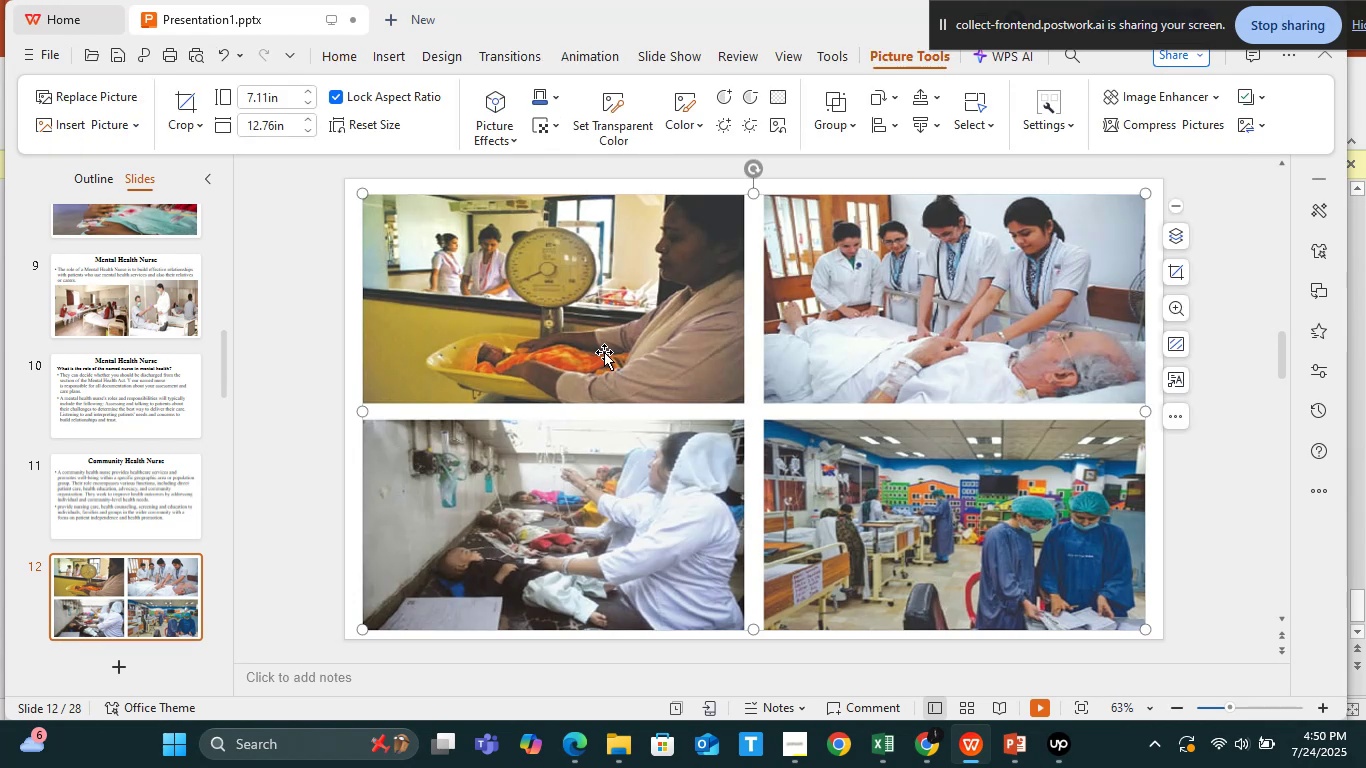 
right_click([604, 352])
 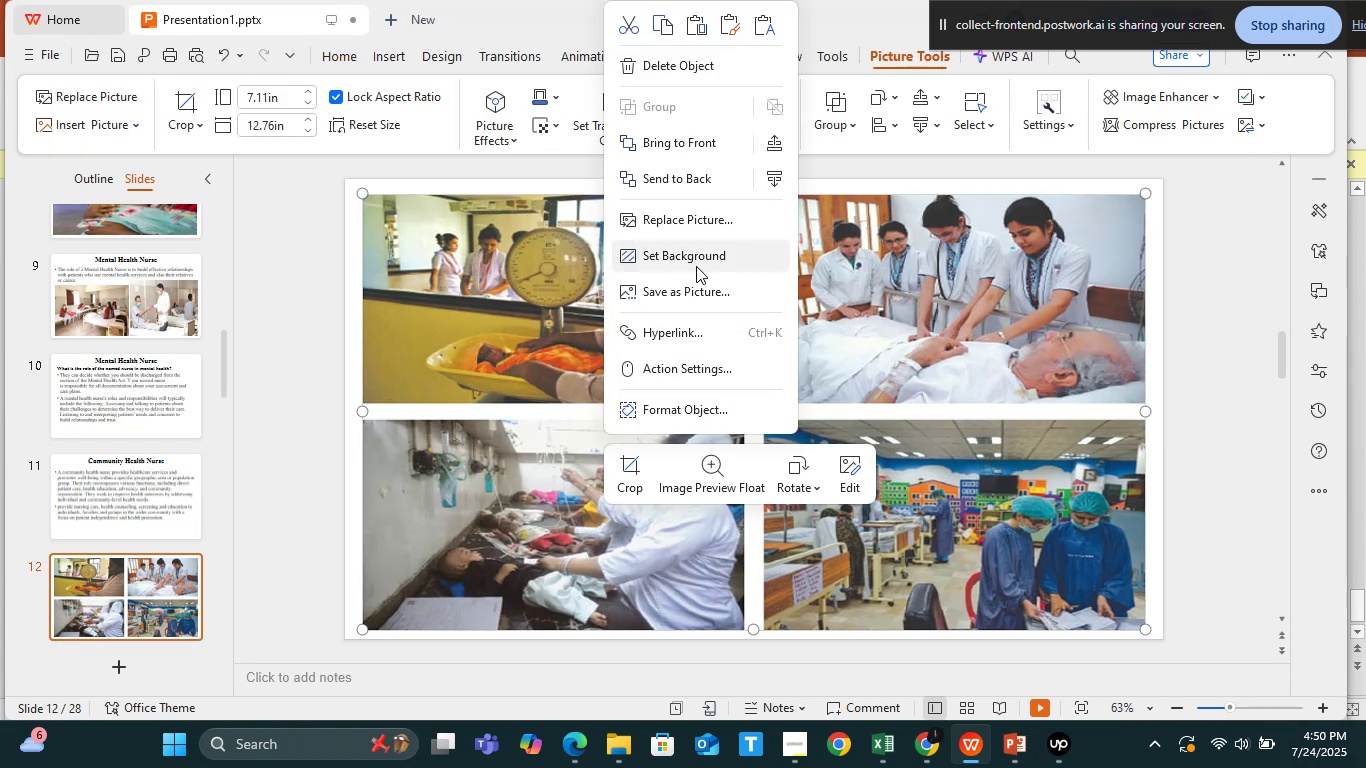 
left_click([698, 283])
 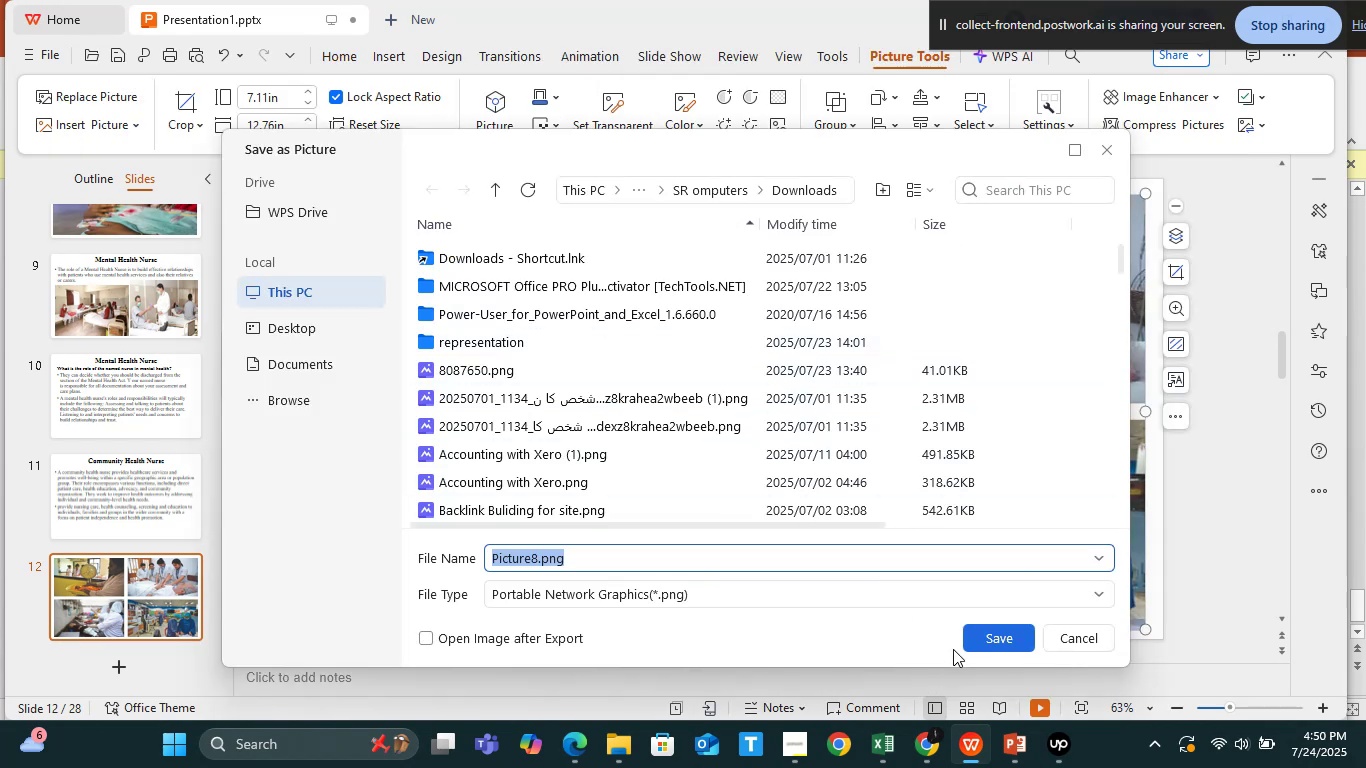 
left_click([992, 635])
 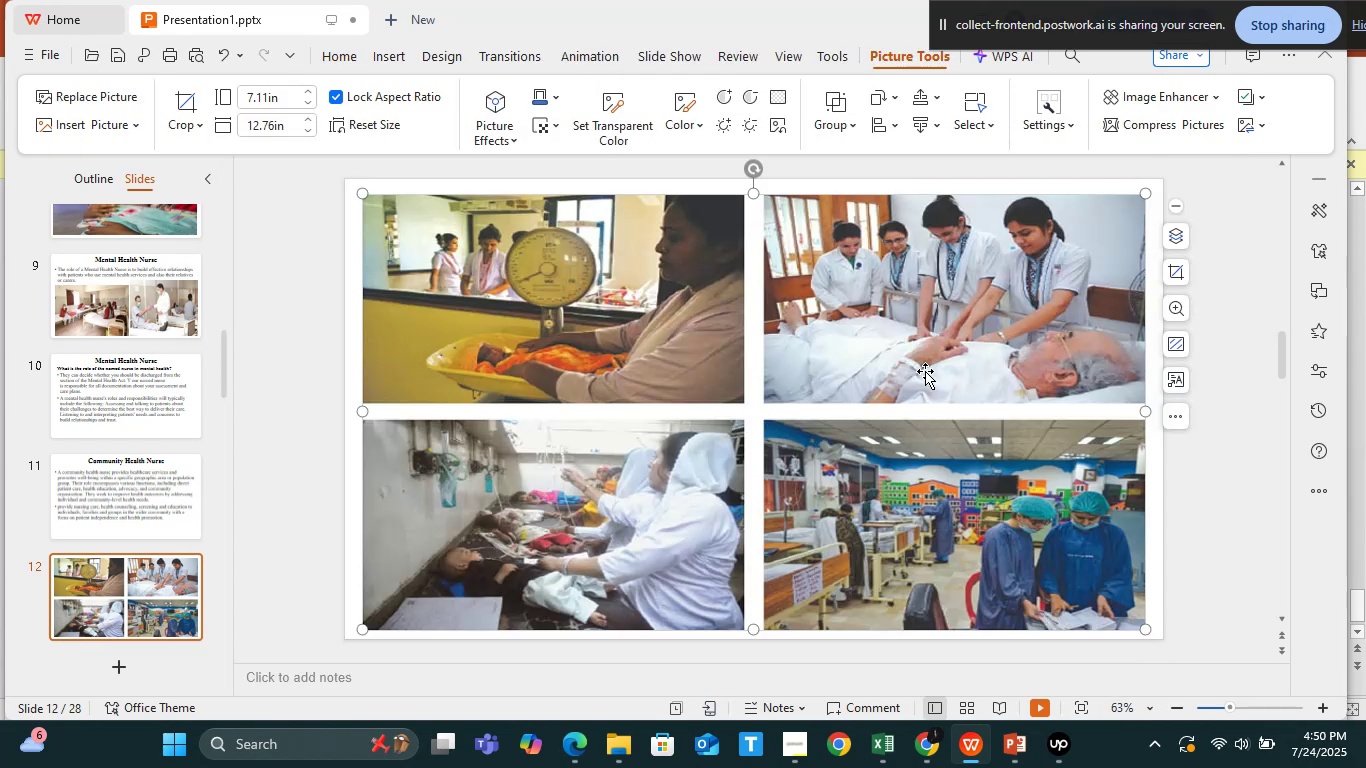 
left_click([925, 371])
 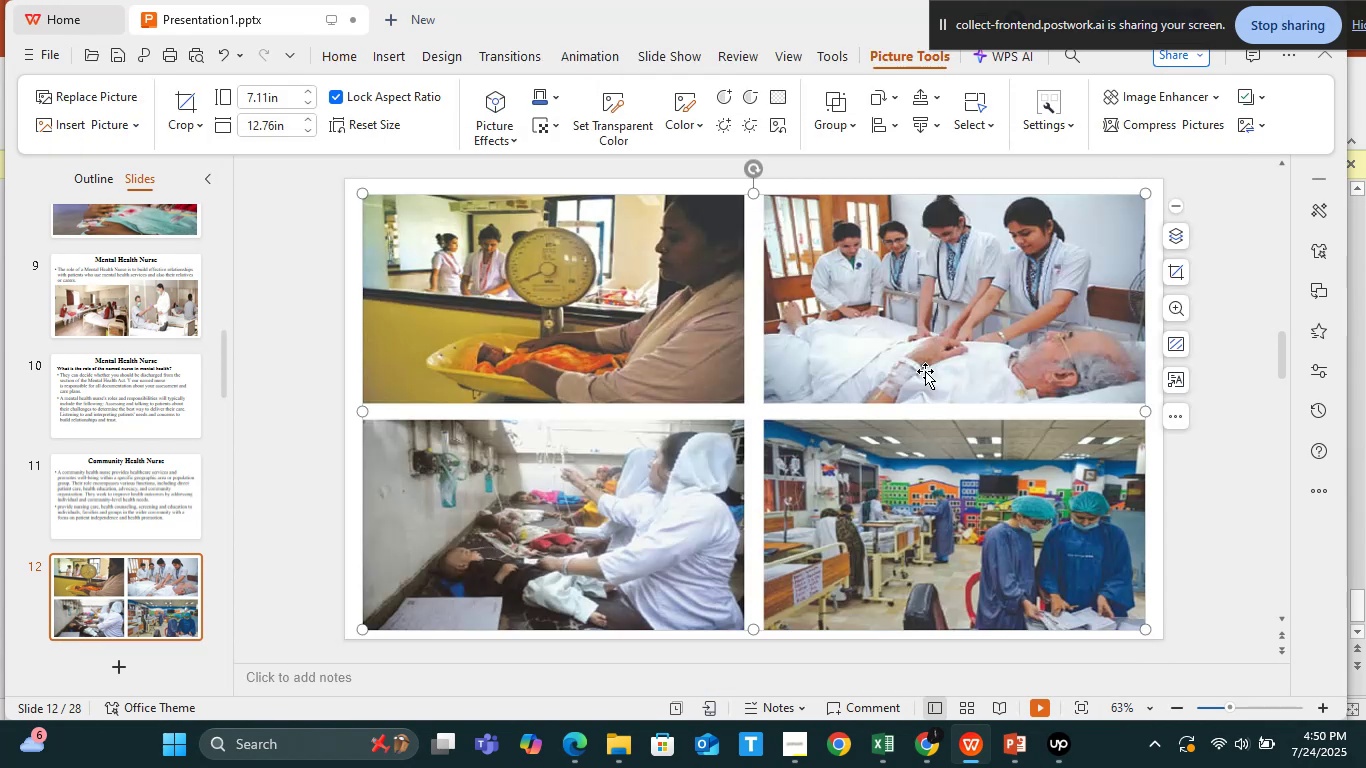 
right_click([925, 371])
 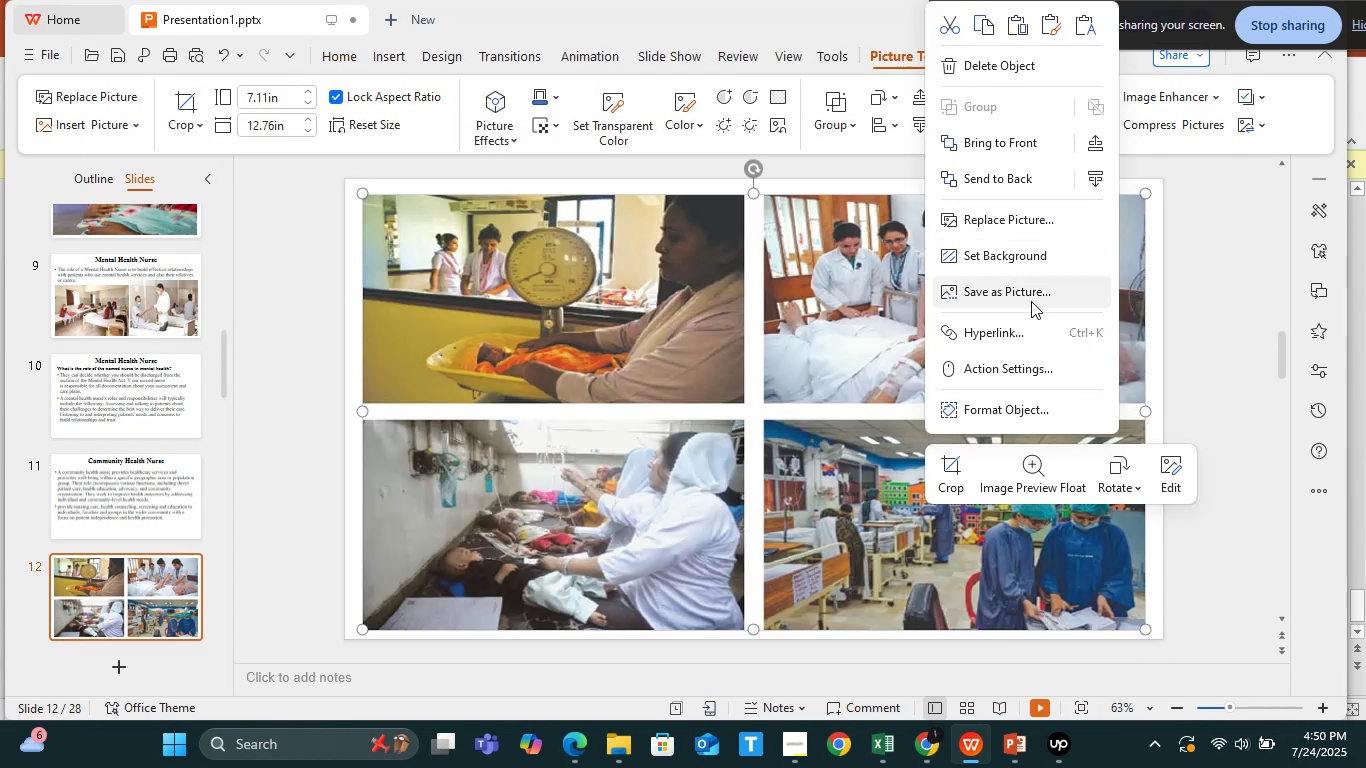 
left_click([1031, 300])
 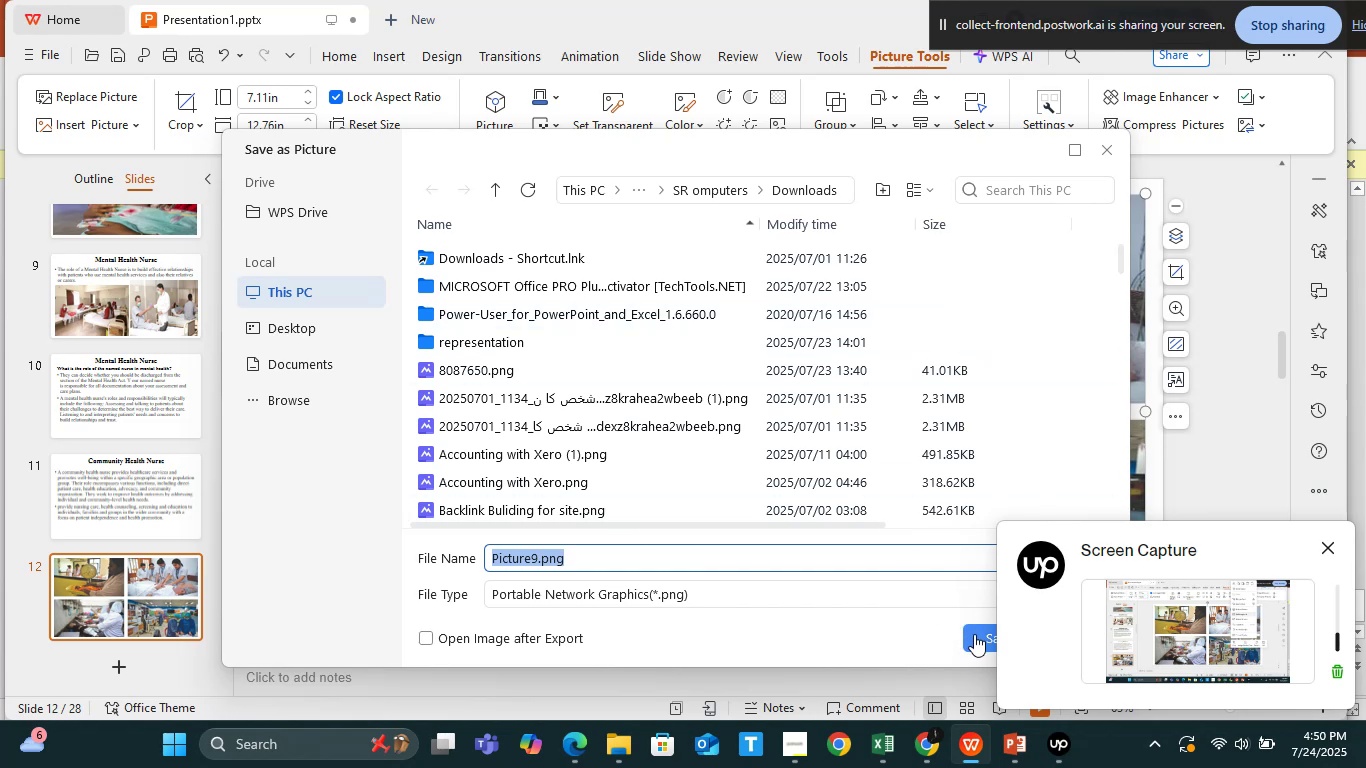 
left_click([974, 634])
 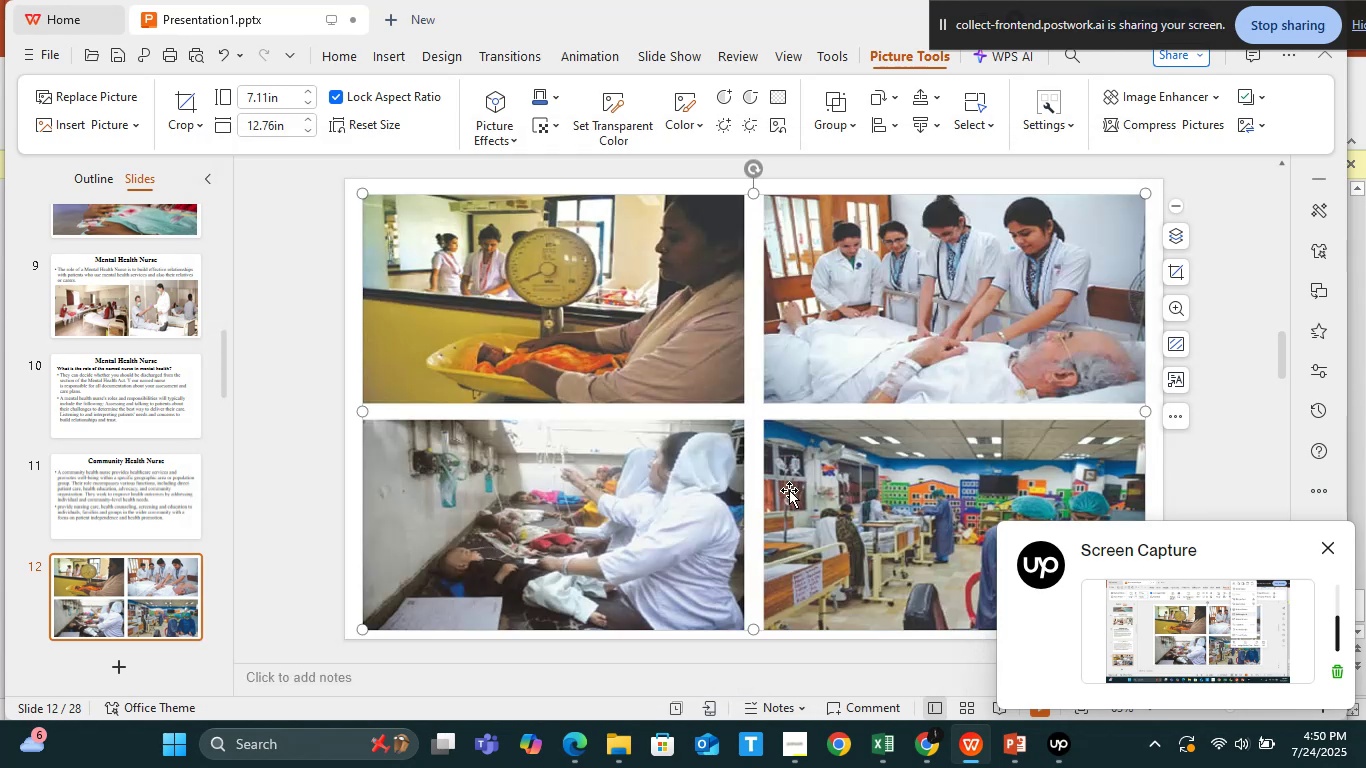 
left_click([635, 508])
 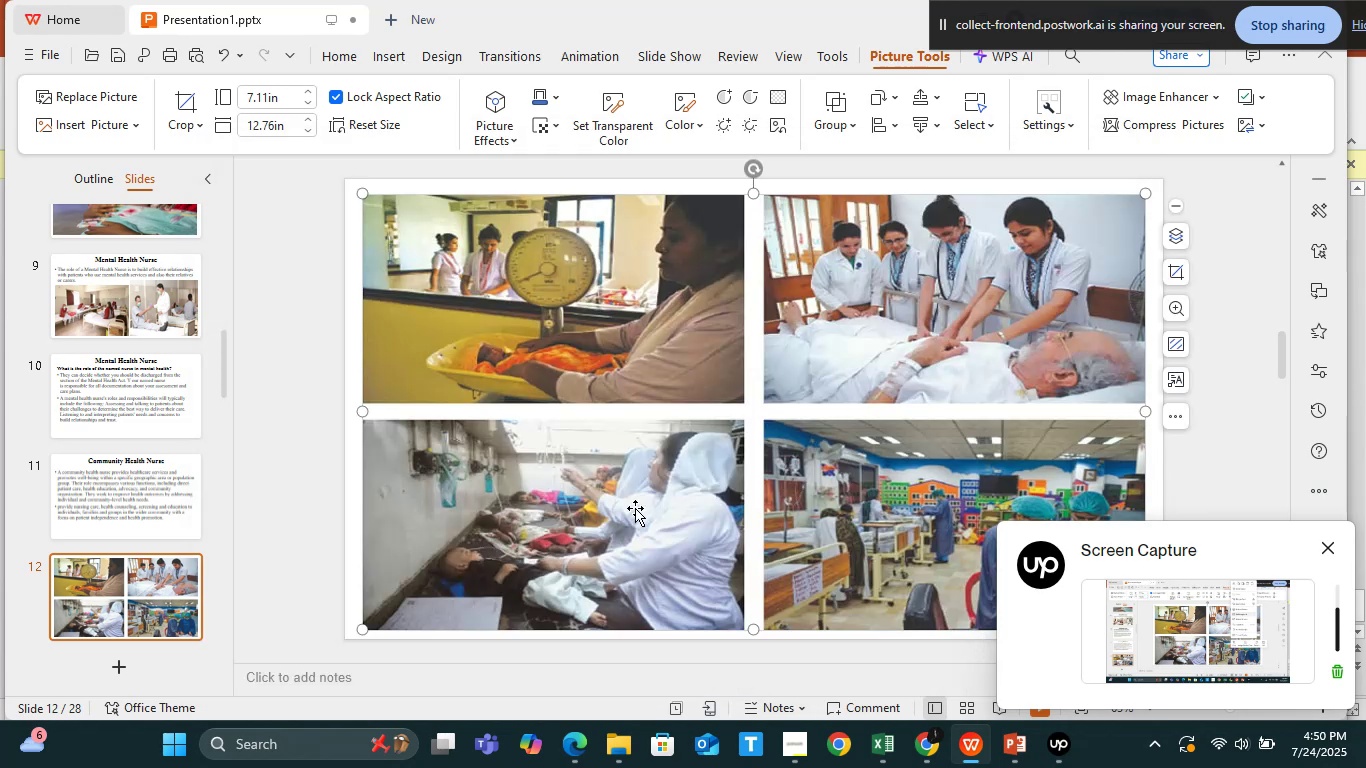 
right_click([635, 508])
 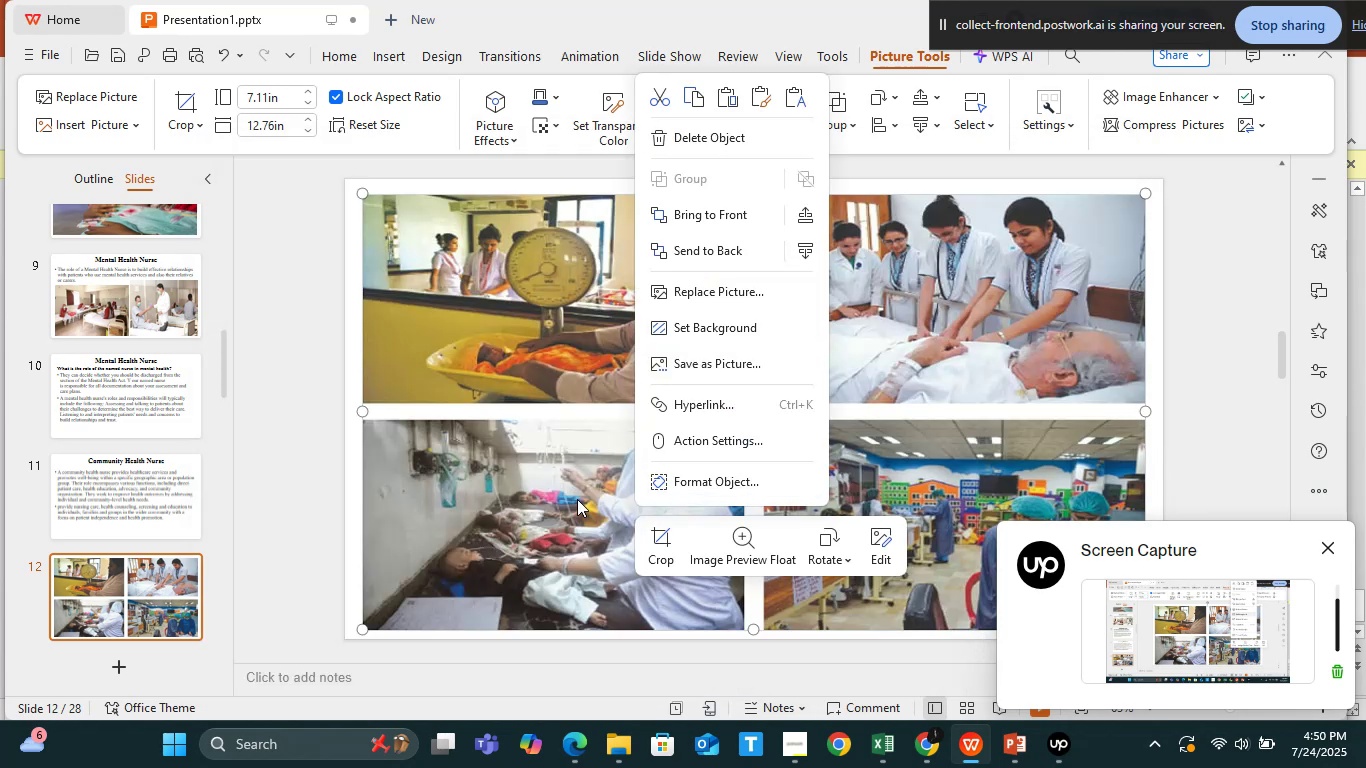 
left_click([545, 504])
 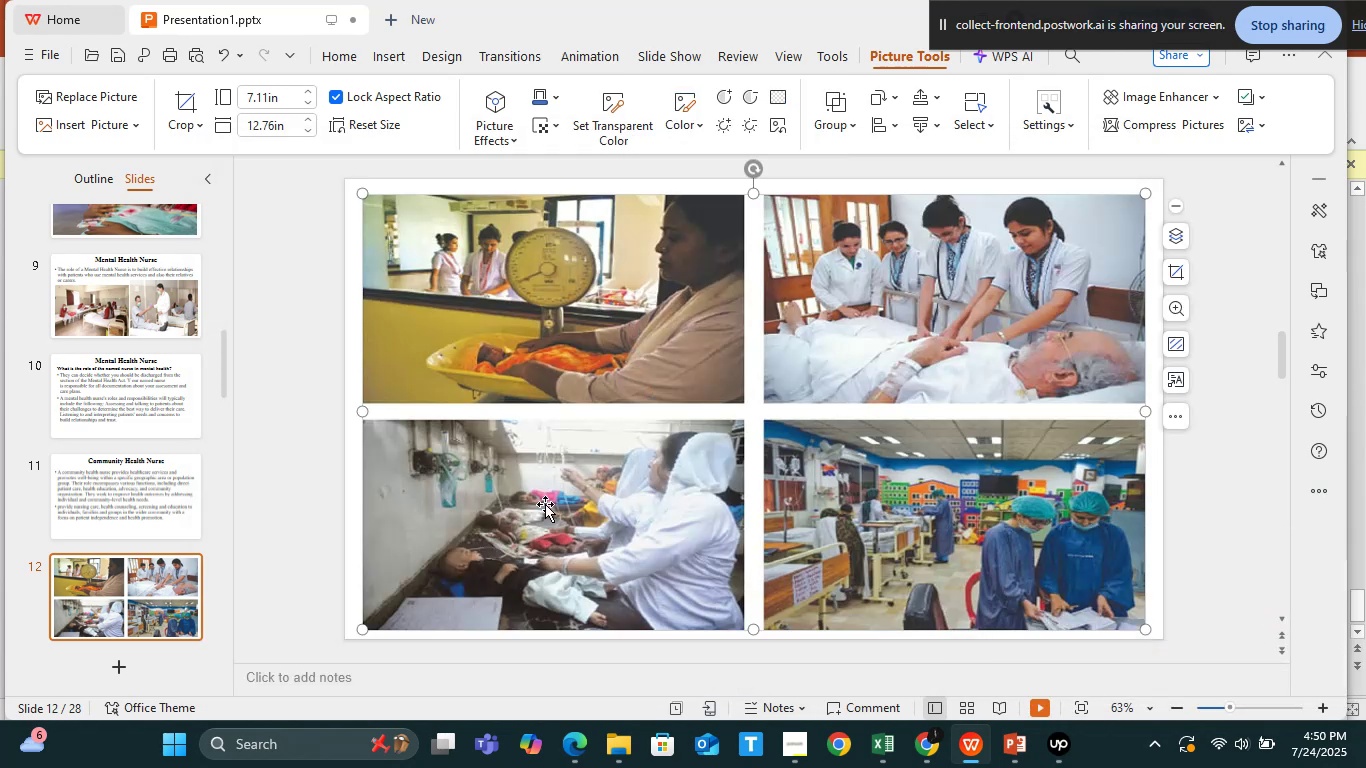 
right_click([545, 504])
 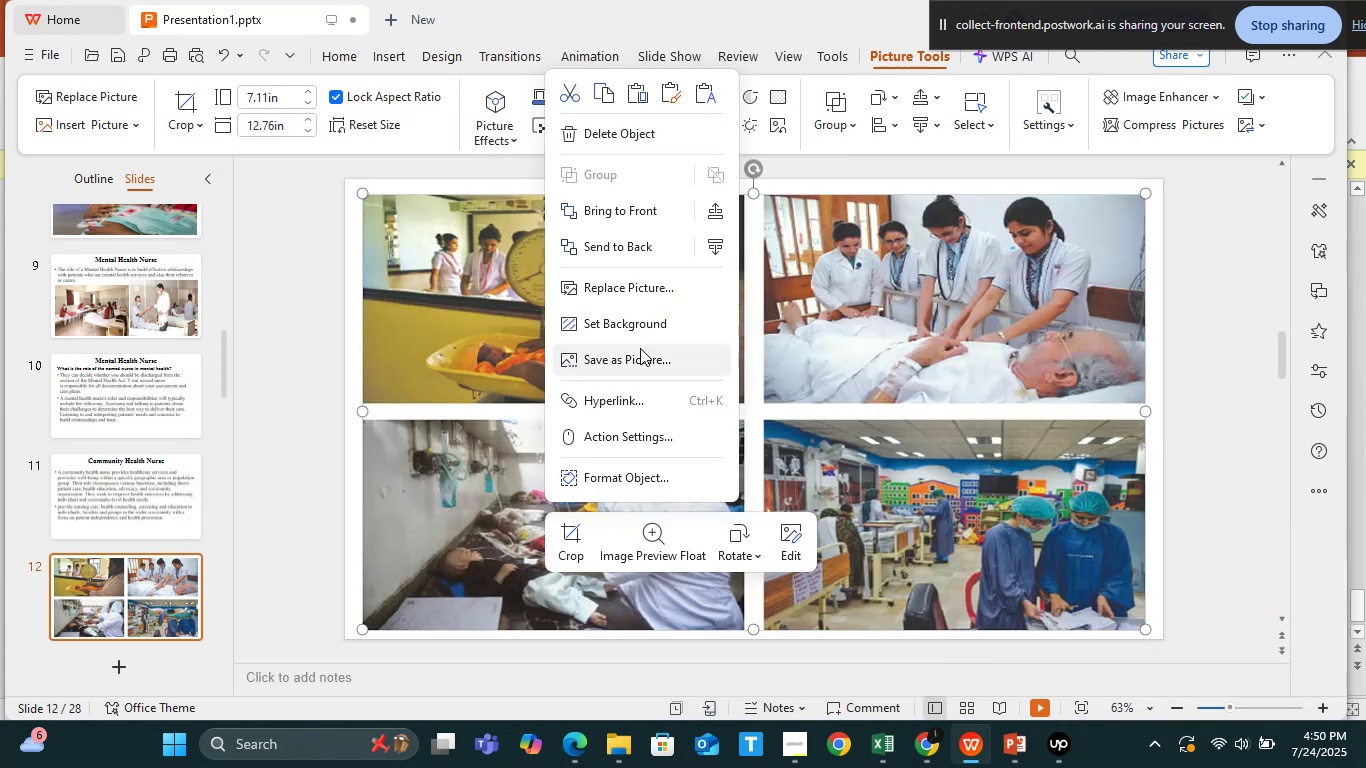 
left_click([642, 354])
 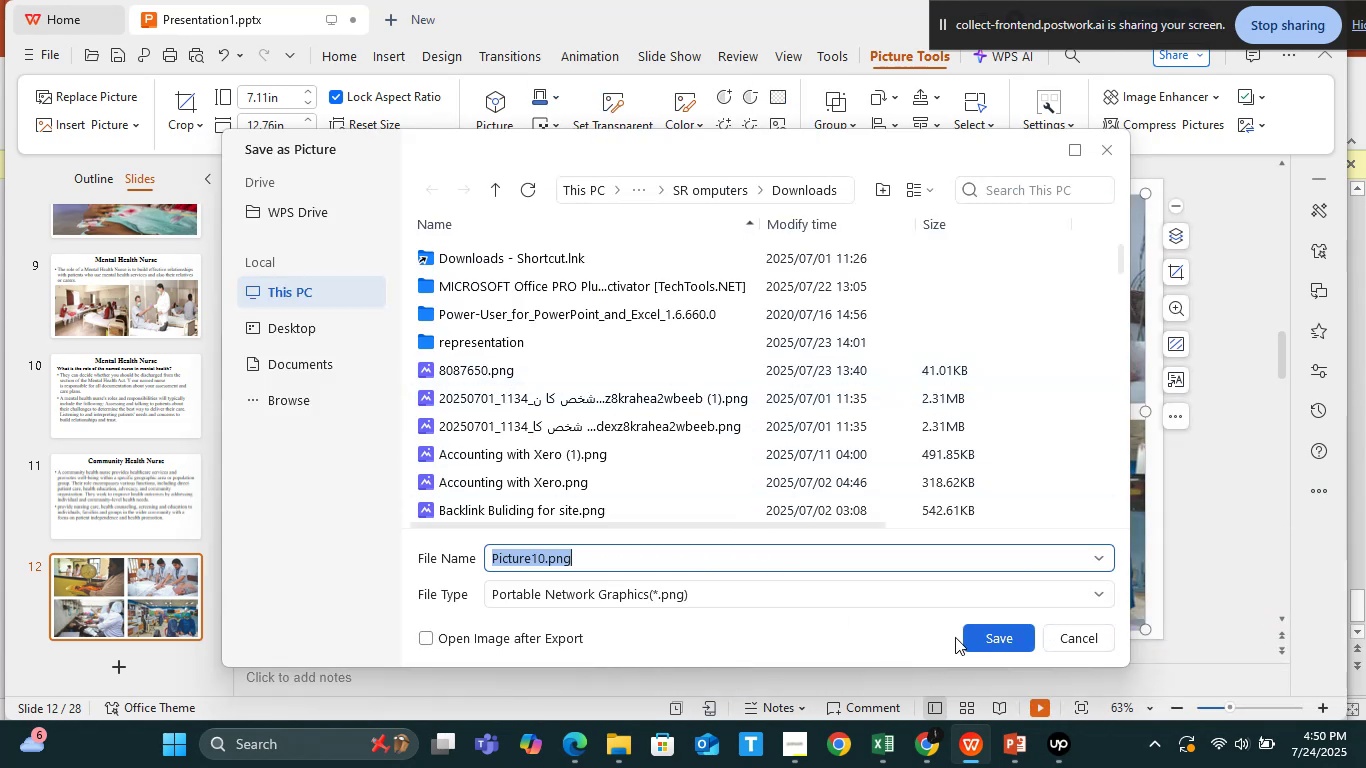 
left_click([1000, 641])
 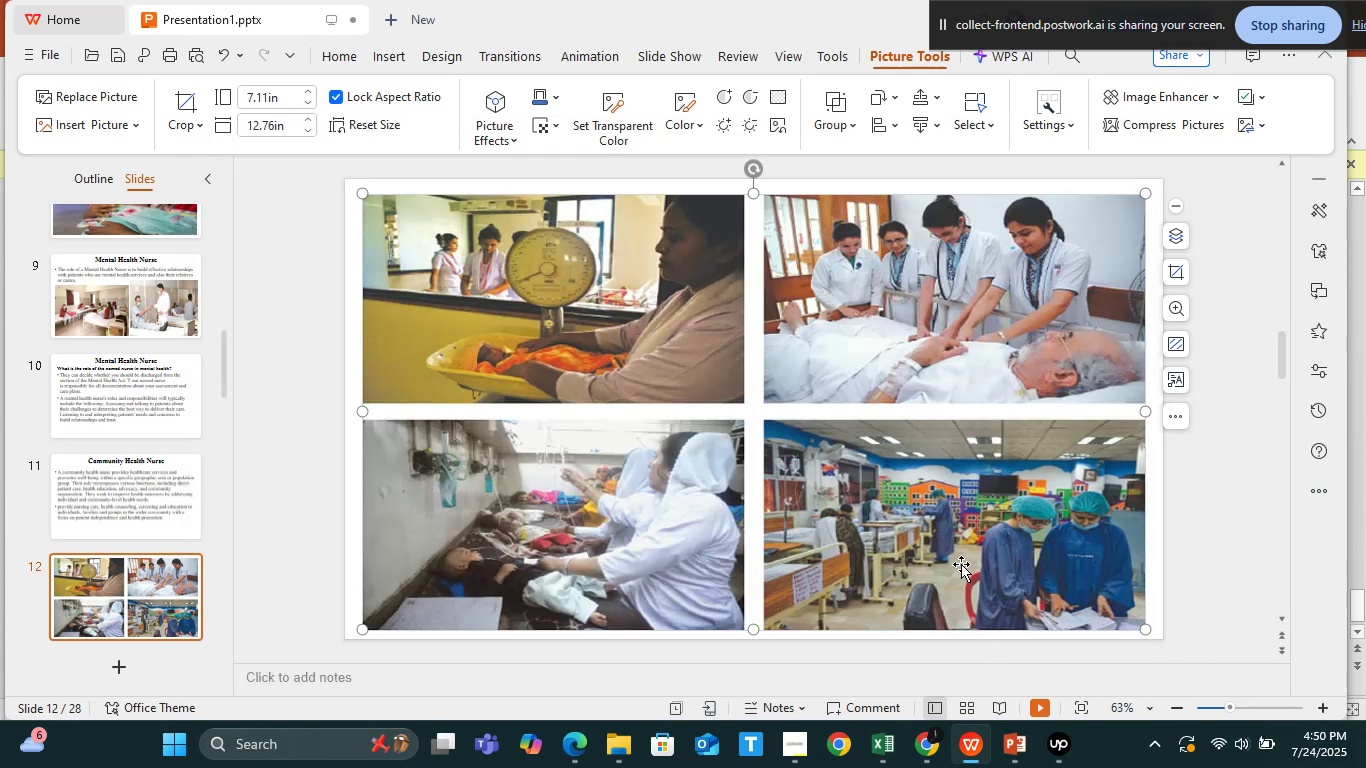 
left_click([961, 564])
 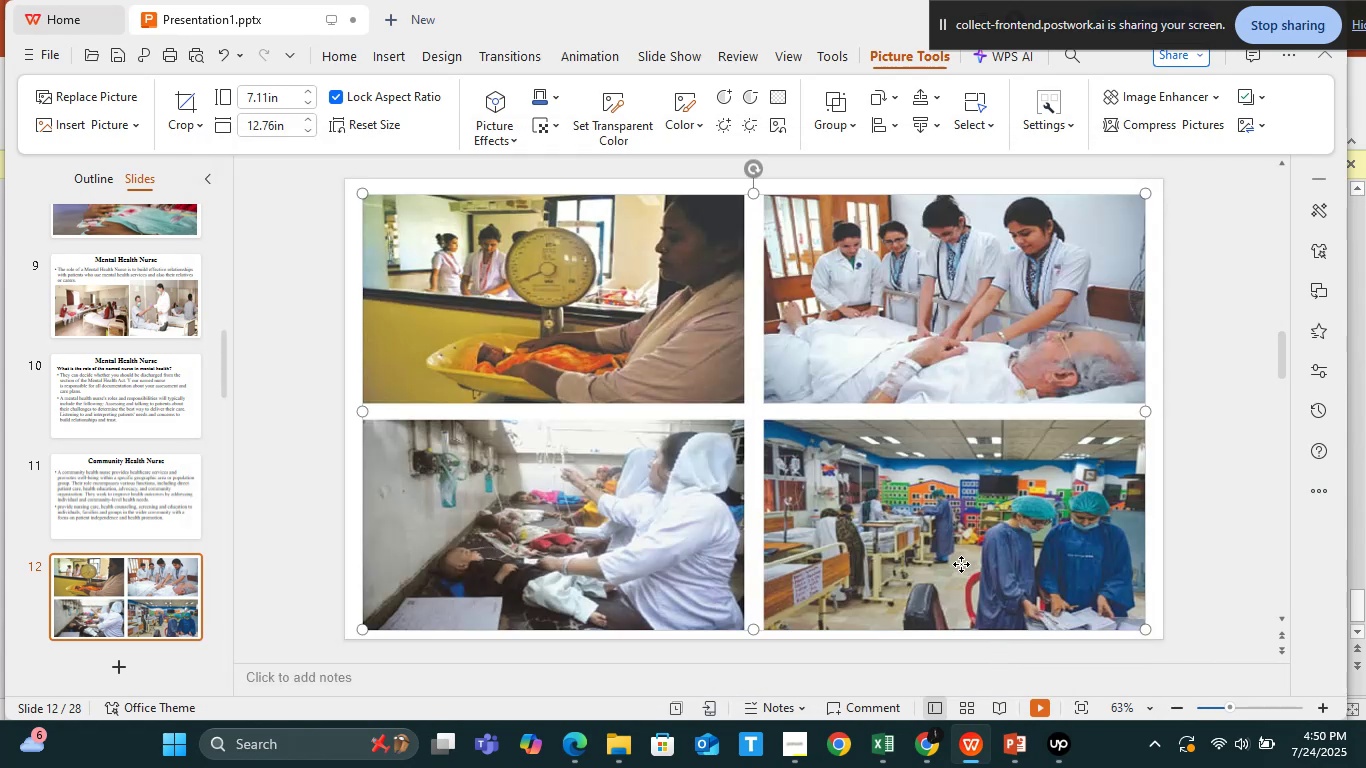 
right_click([961, 564])
 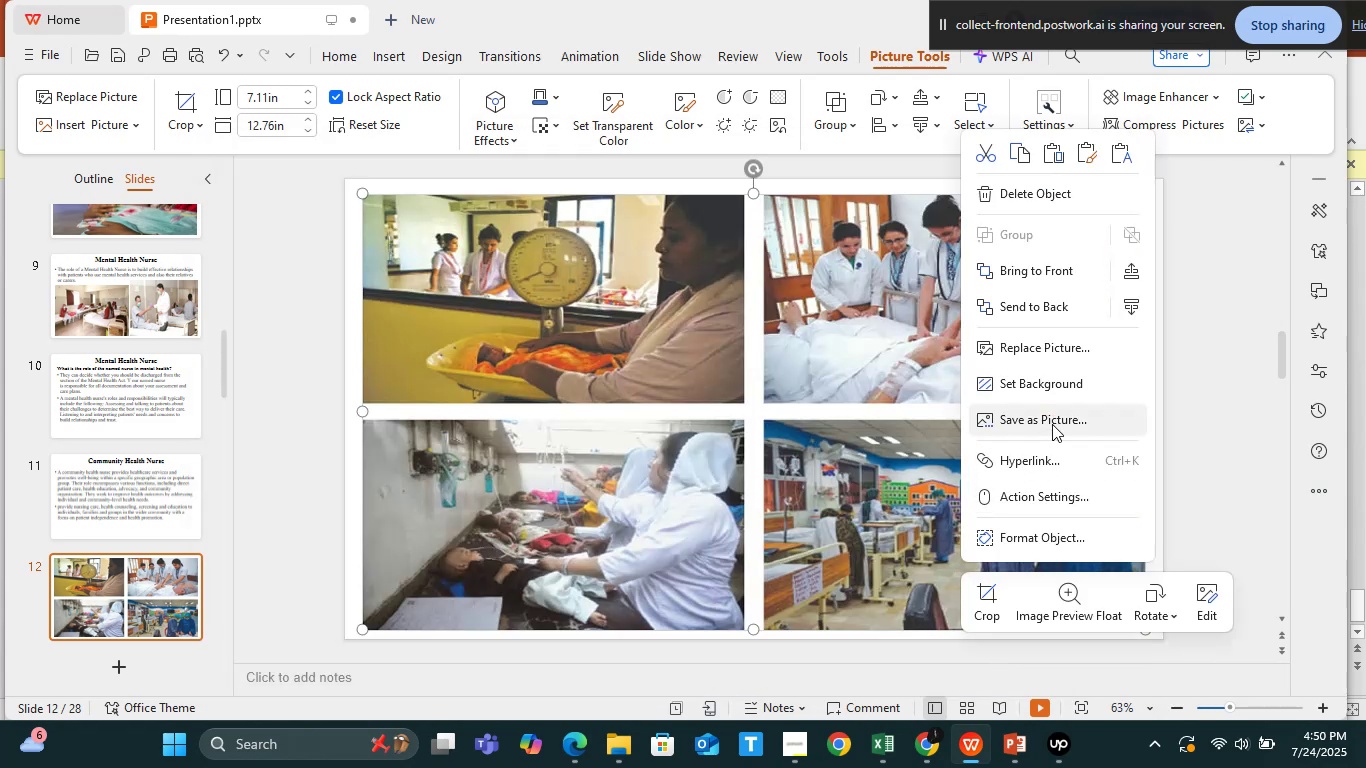 
left_click([1053, 421])
 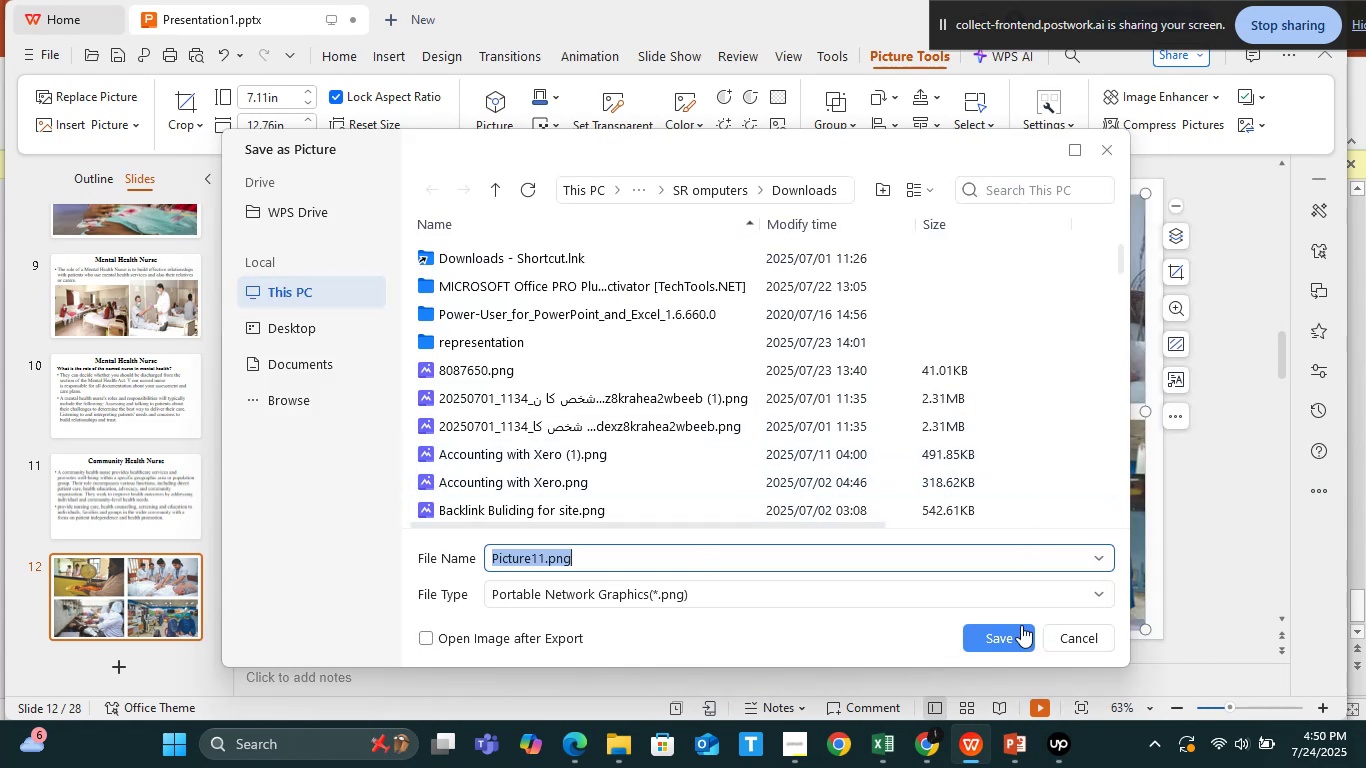 
left_click([1016, 629])
 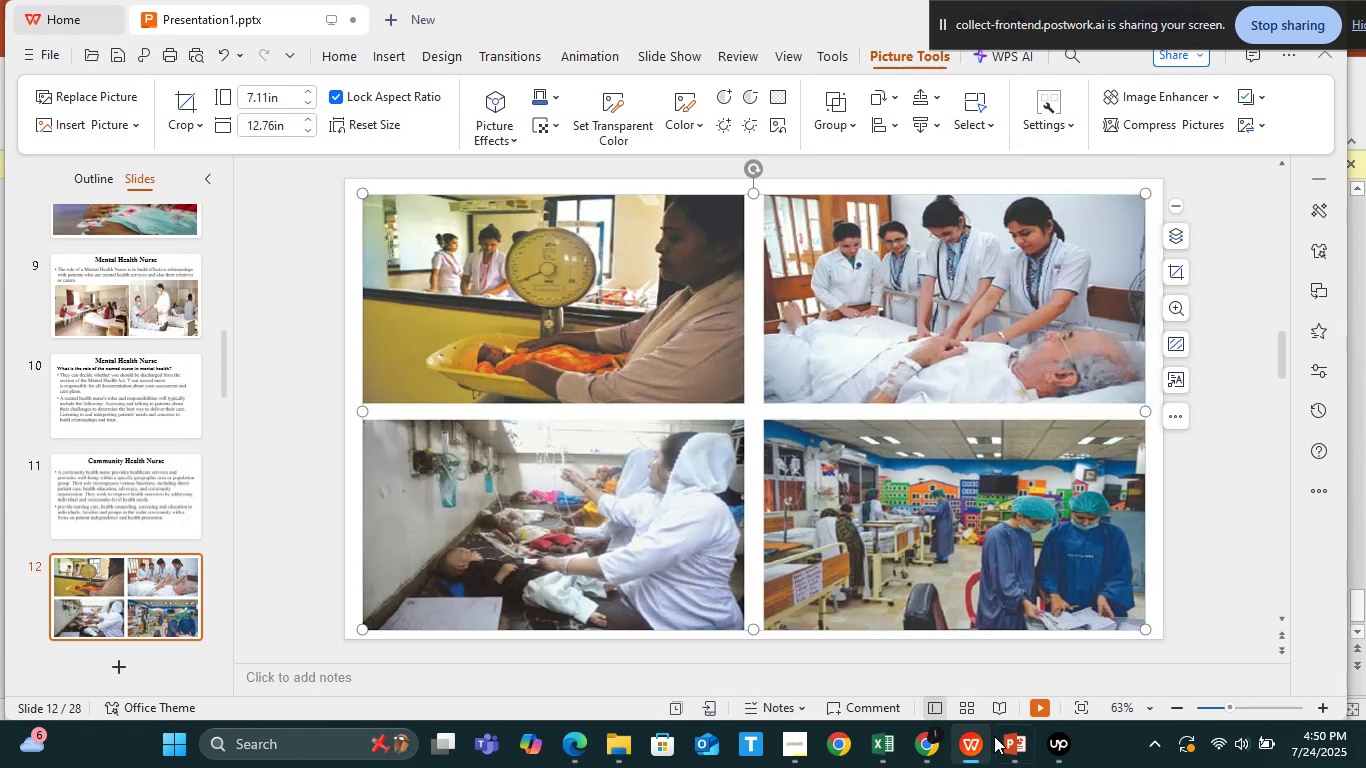 
left_click([1008, 741])
 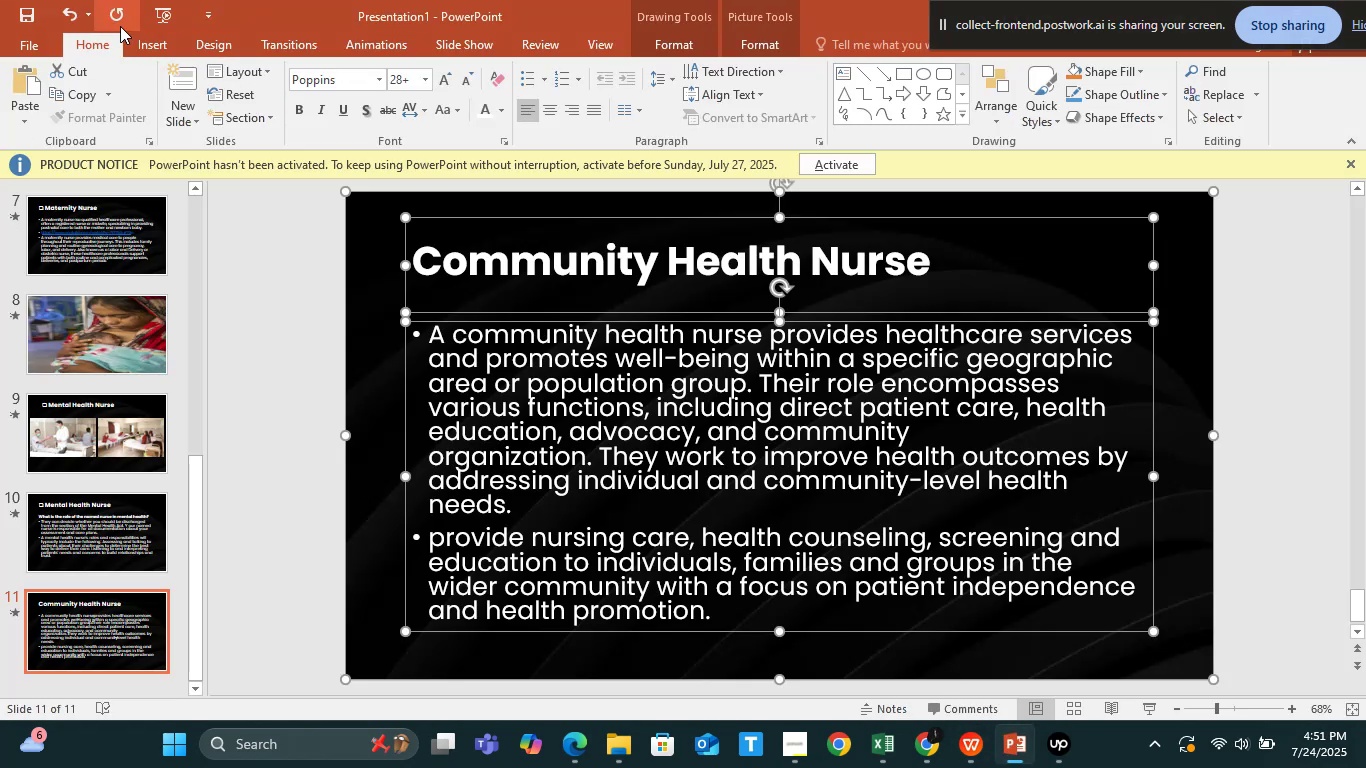 
left_click([189, 126])
 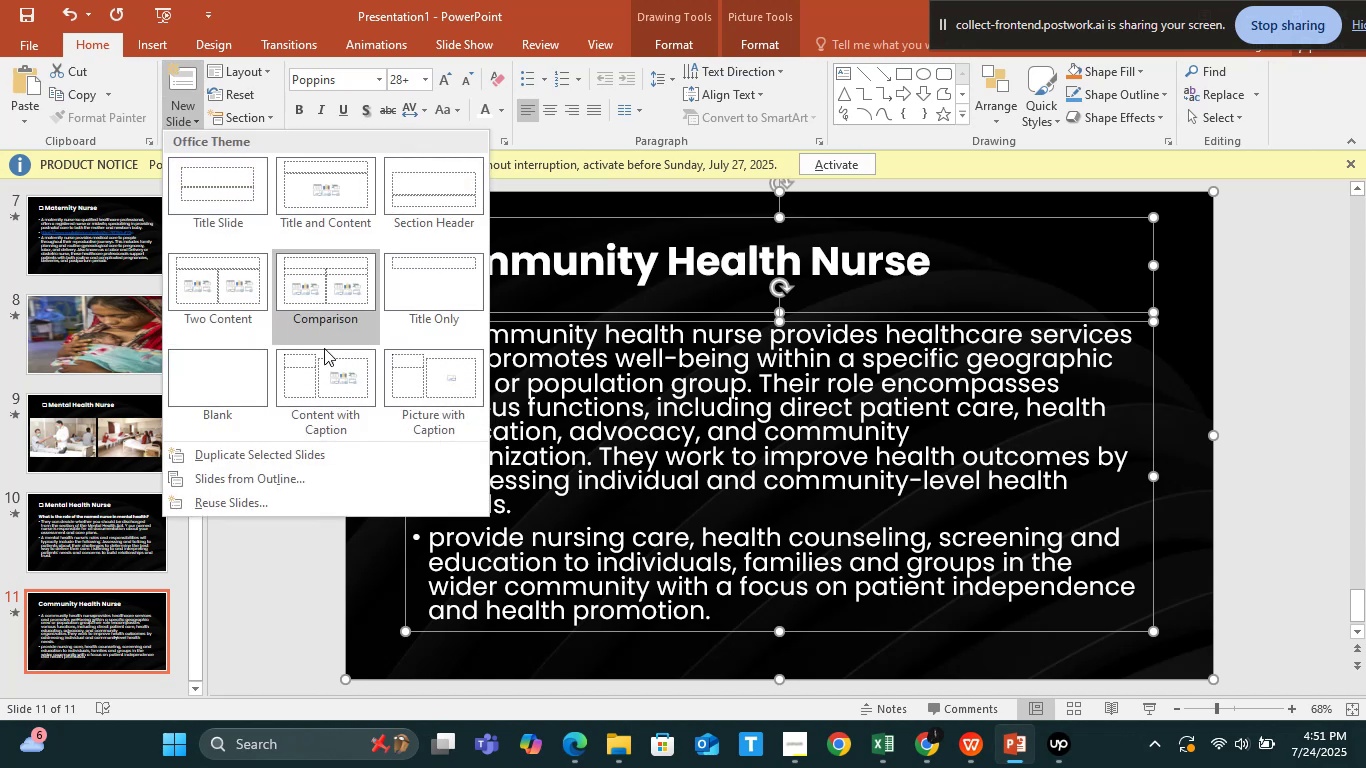 
wait(10.46)
 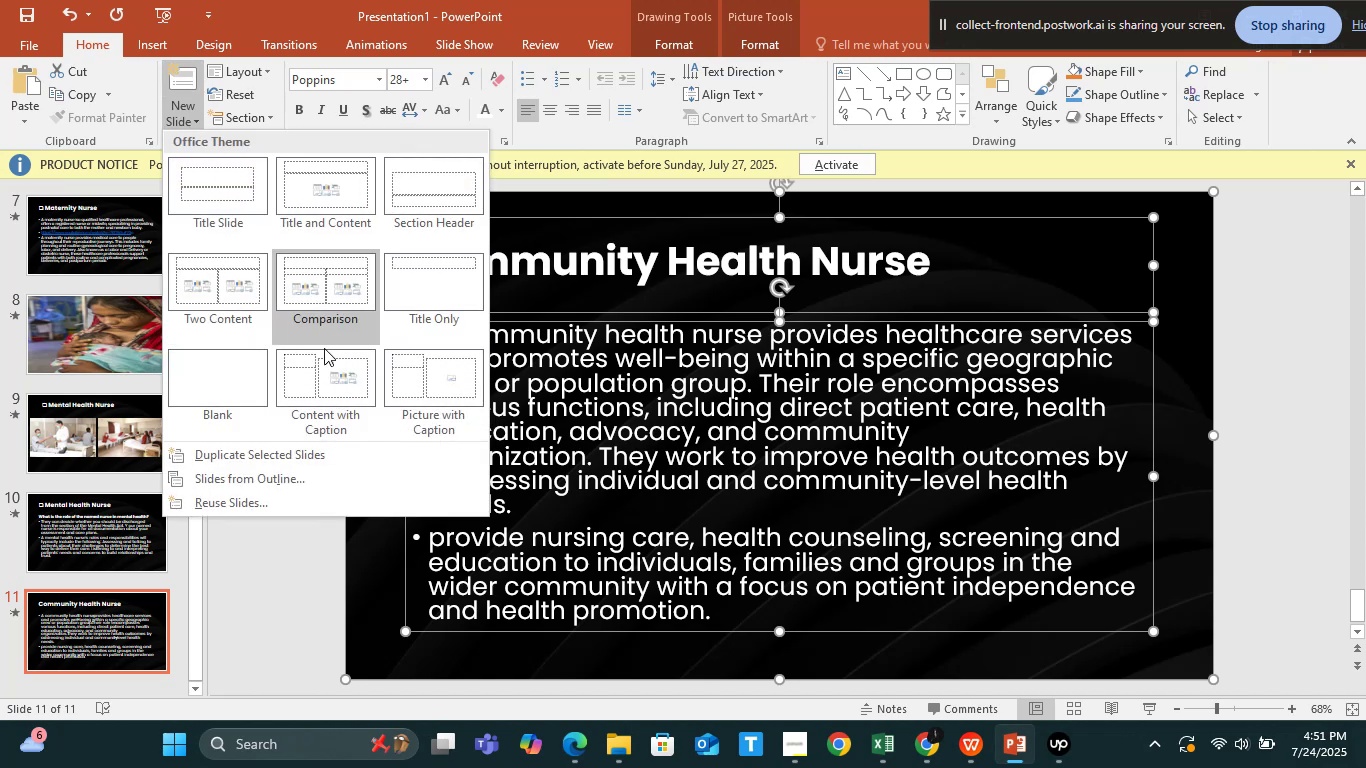 
left_click([212, 295])
 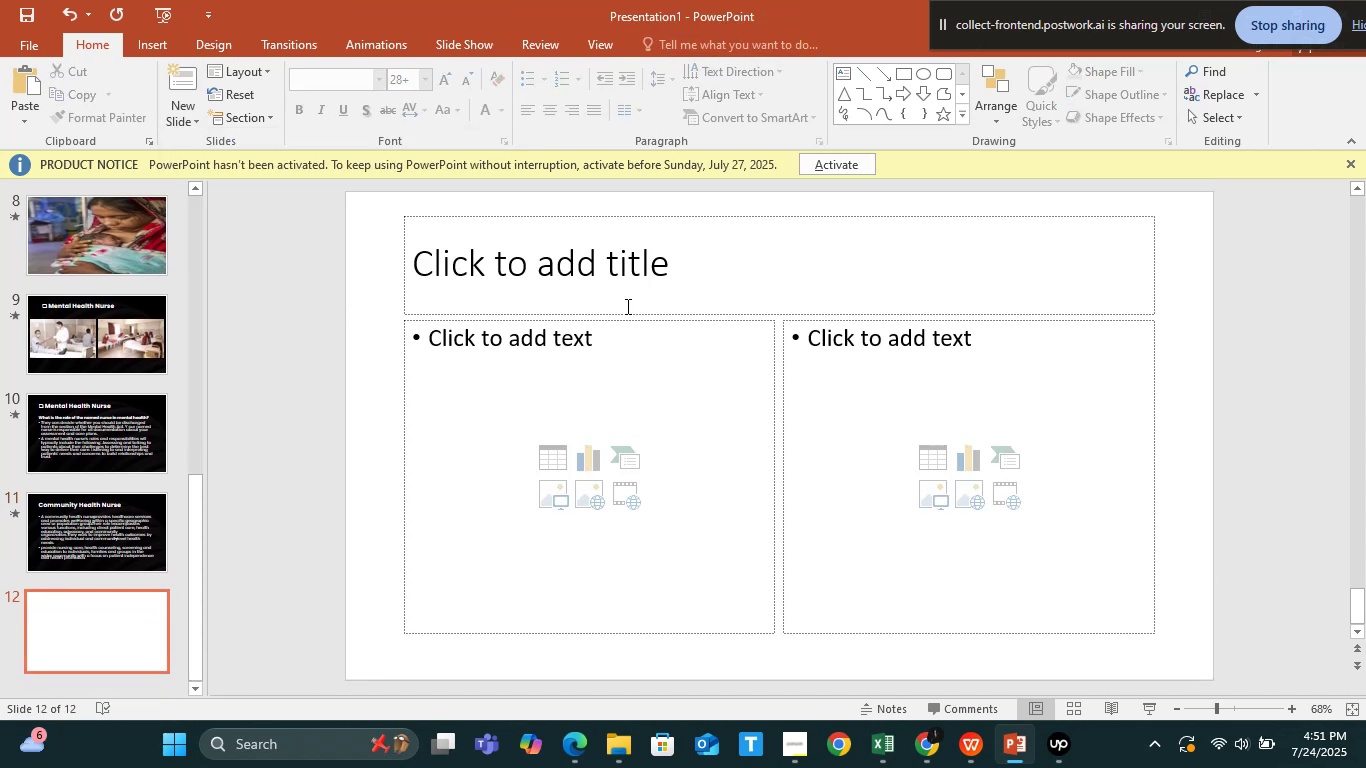 
left_click([632, 287])
 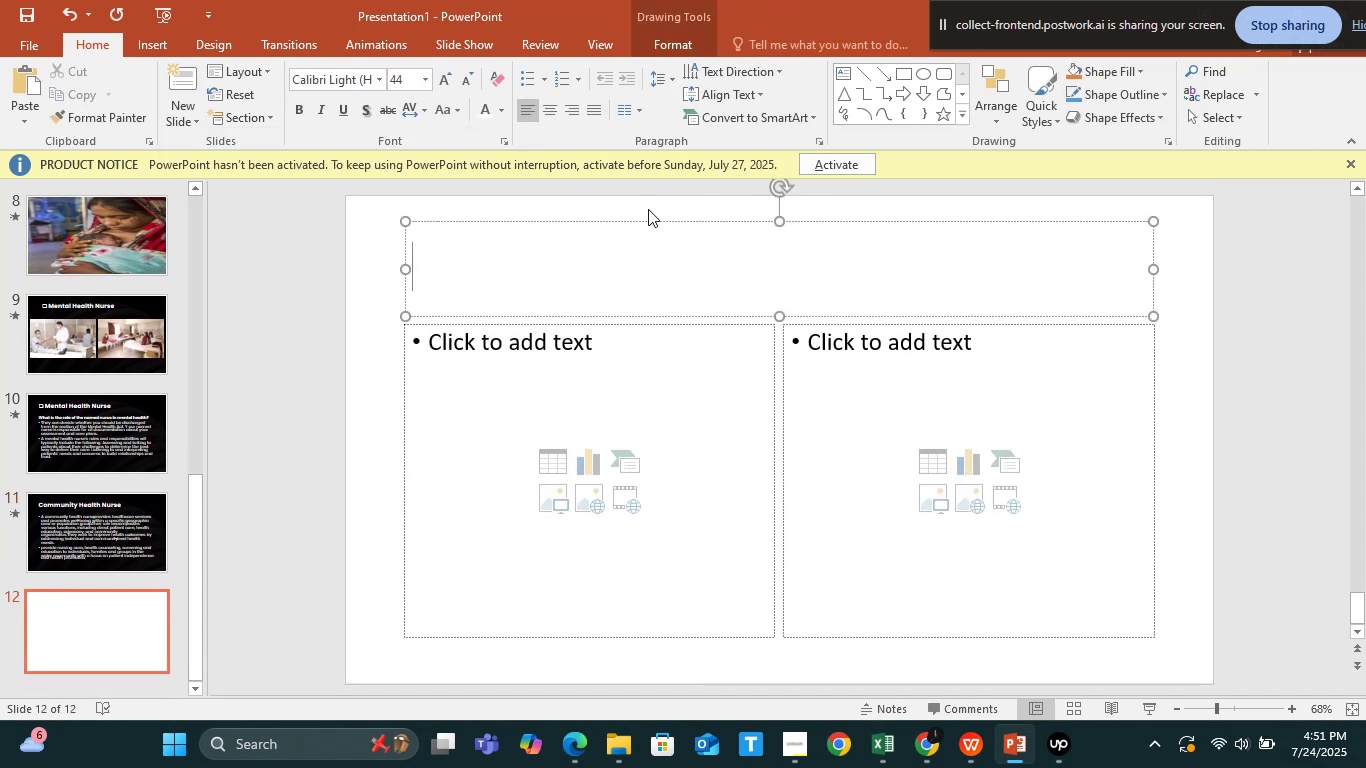 
left_click([648, 218])
 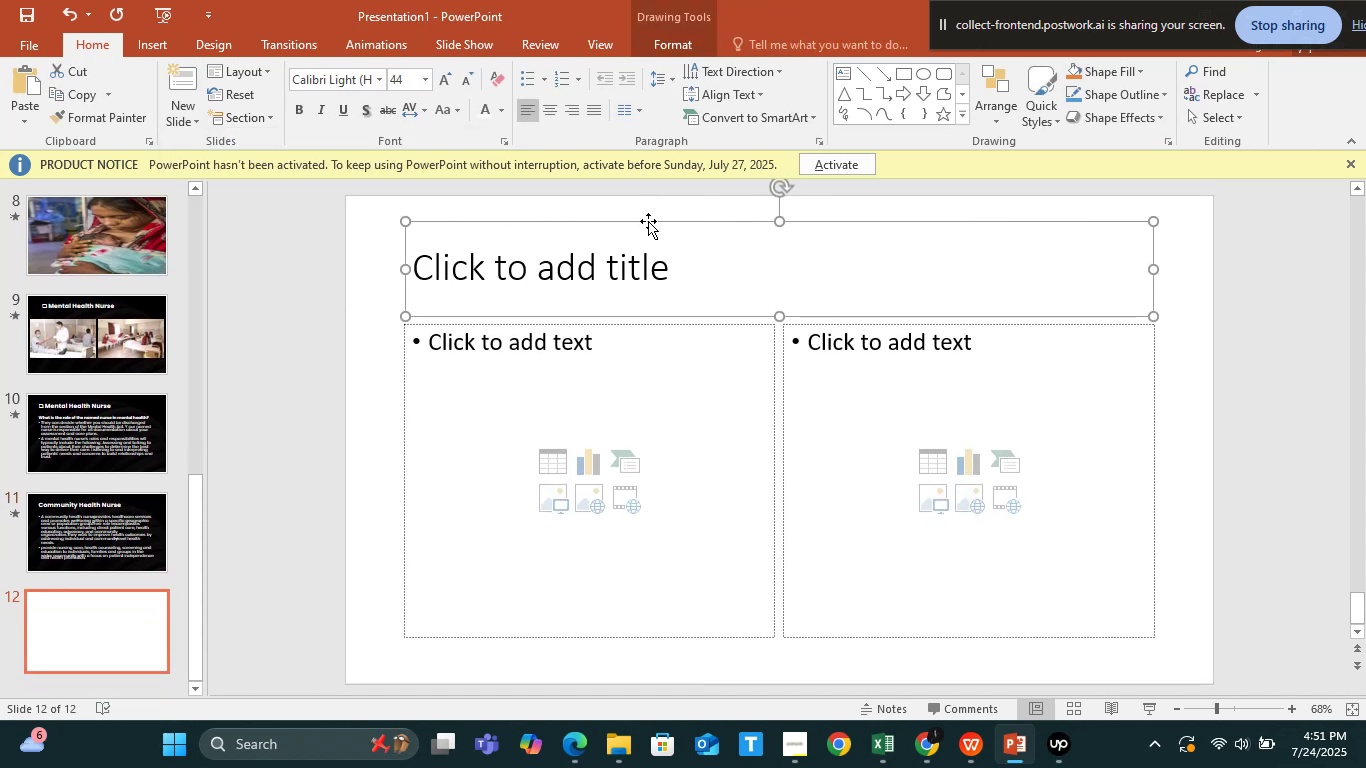 
key(Delete)
 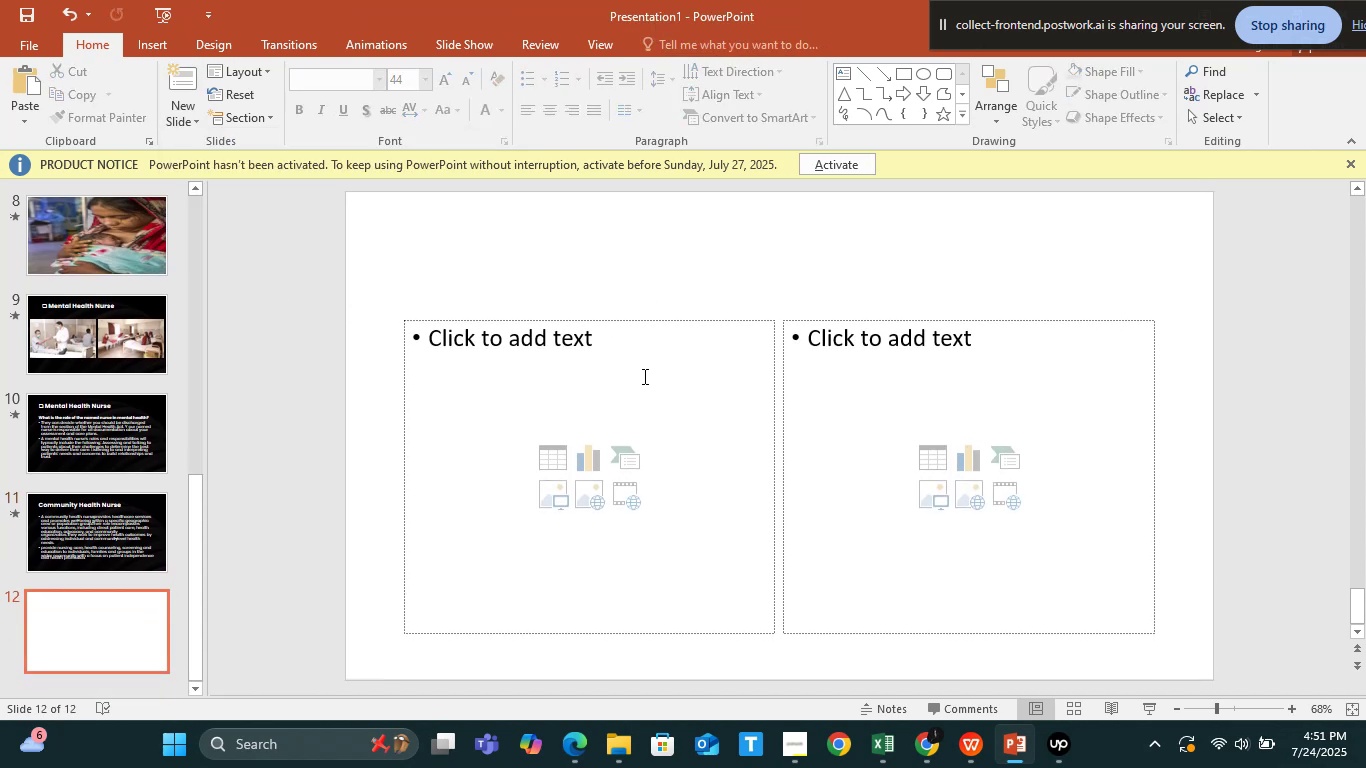 
left_click([643, 376])
 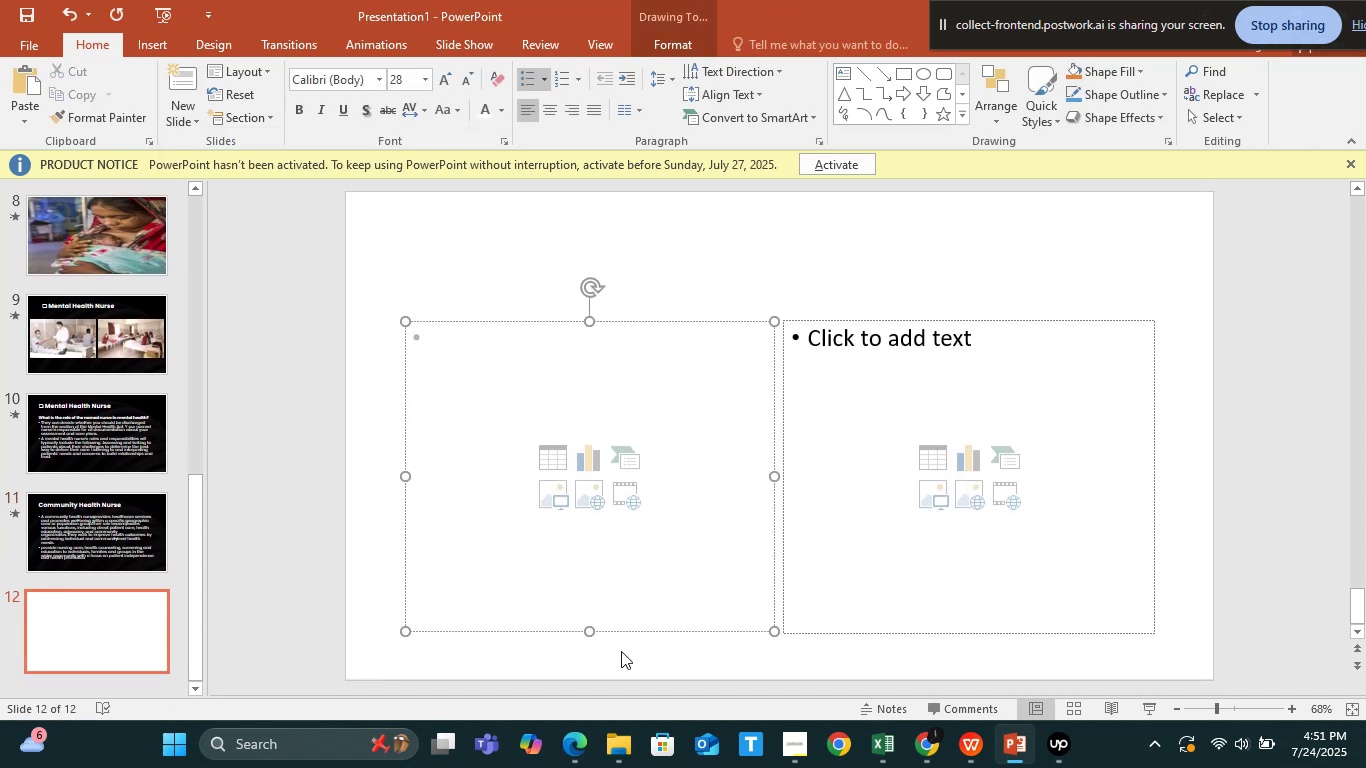 
left_click([622, 743])
 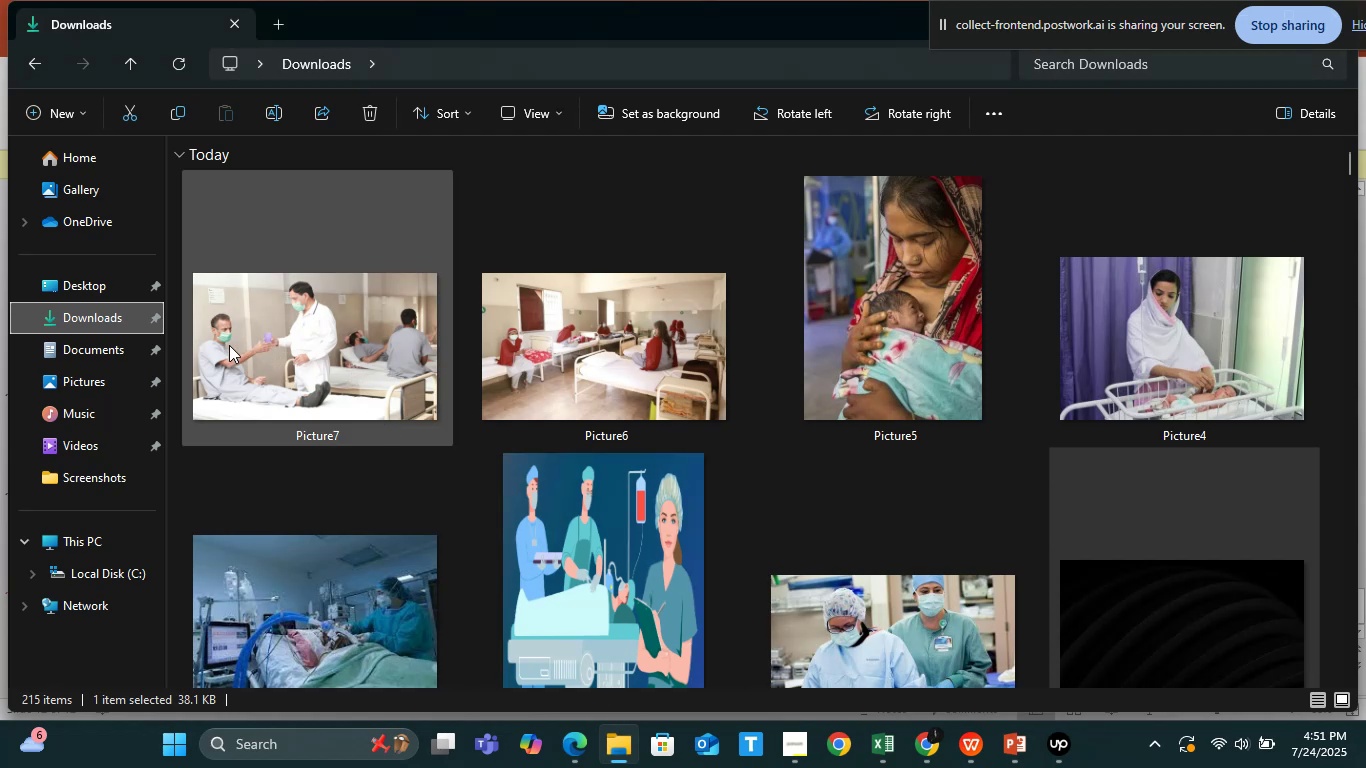 
left_click([126, 317])
 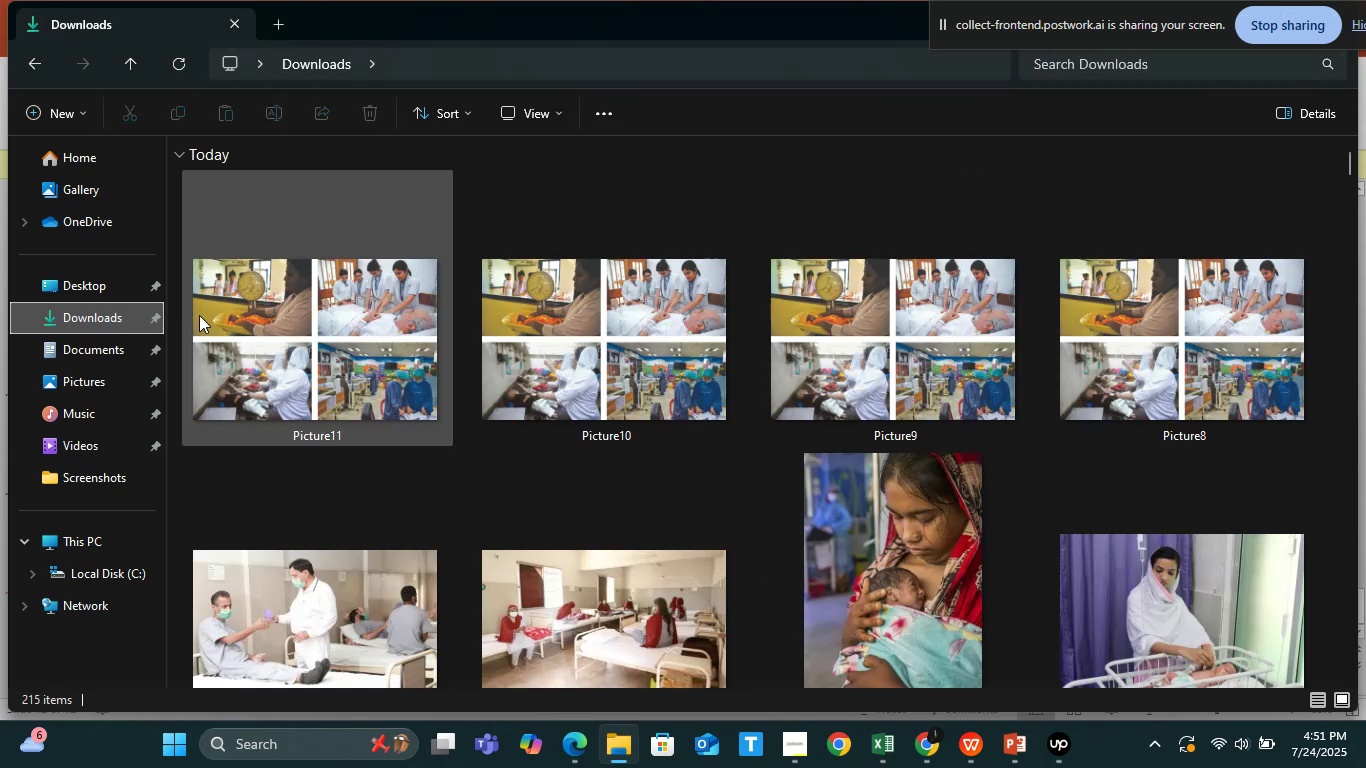 
left_click_drag(start_coordinate=[209, 296], to_coordinate=[853, 522])
 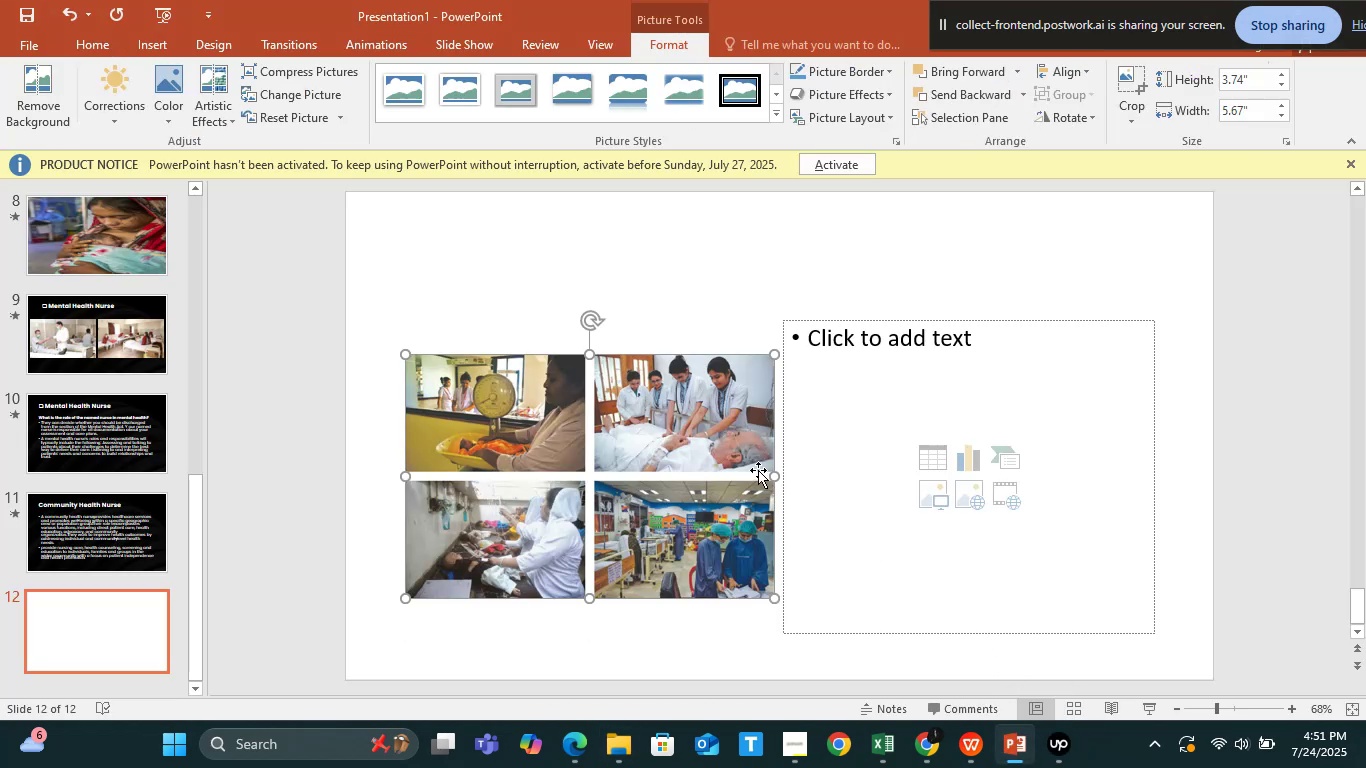 
left_click([758, 470])
 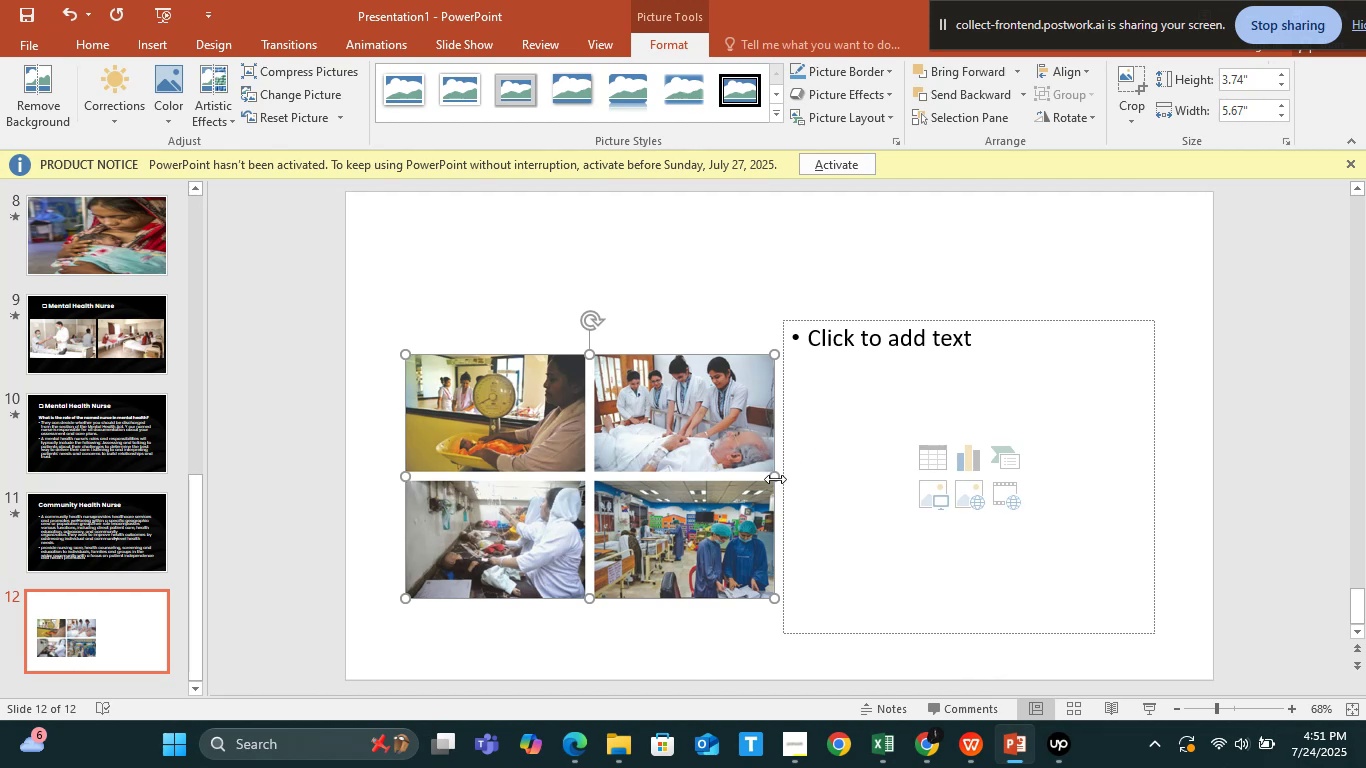 
left_click_drag(start_coordinate=[775, 479], to_coordinate=[792, 474])
 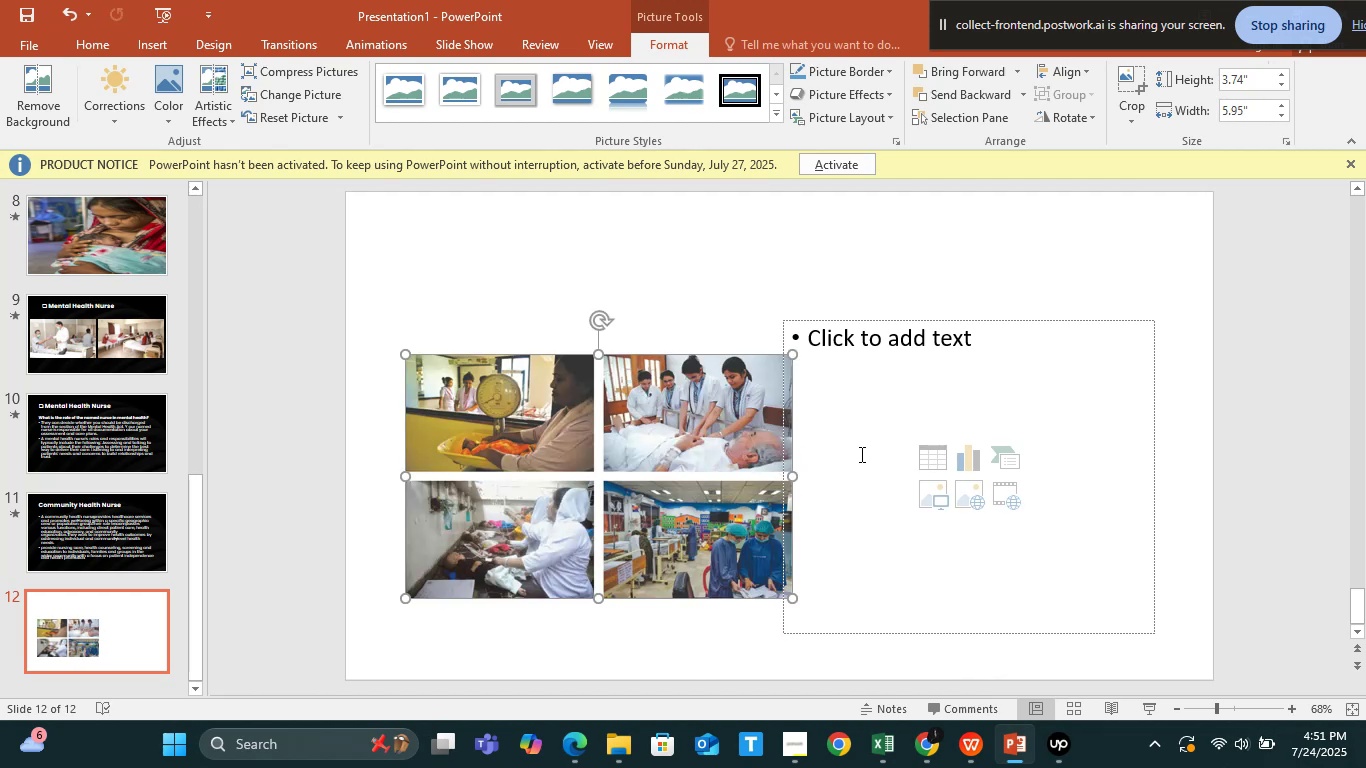 
left_click([860, 454])
 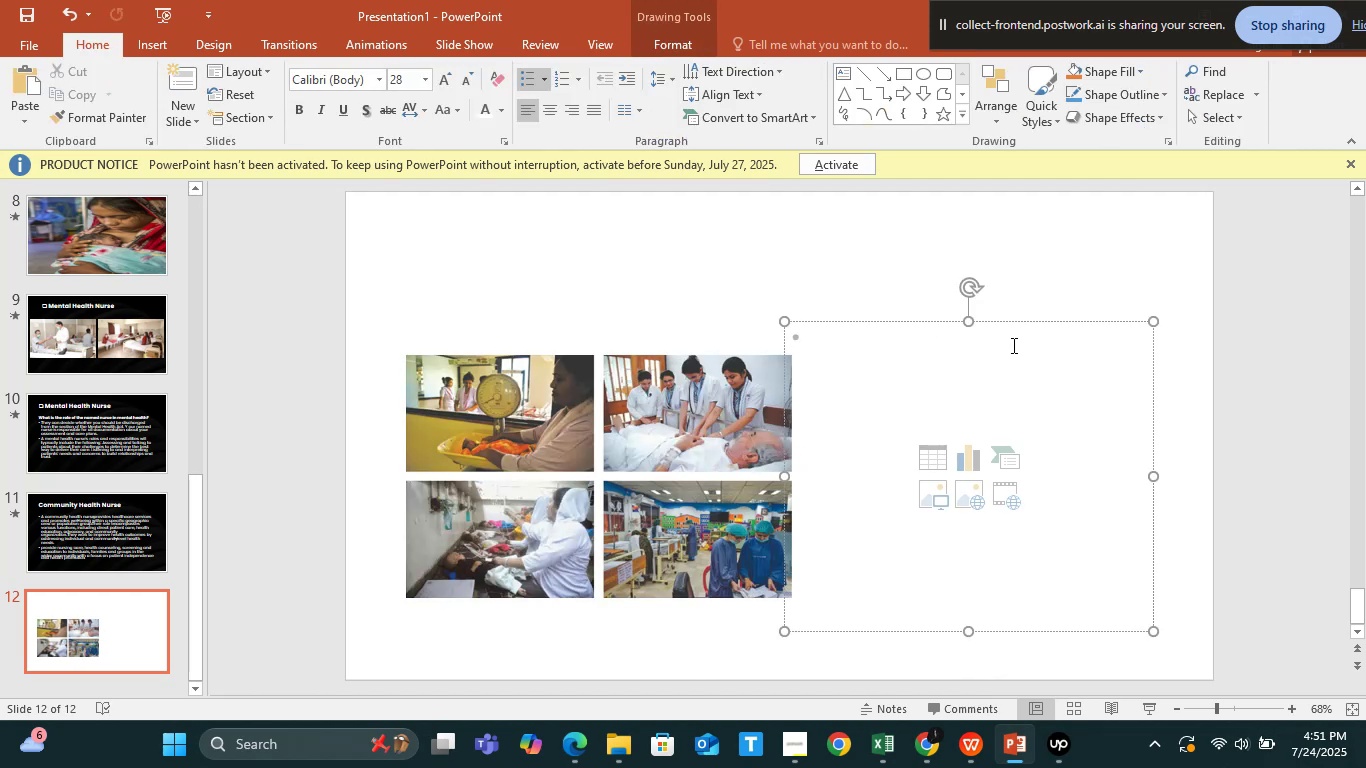 
key(Delete)
 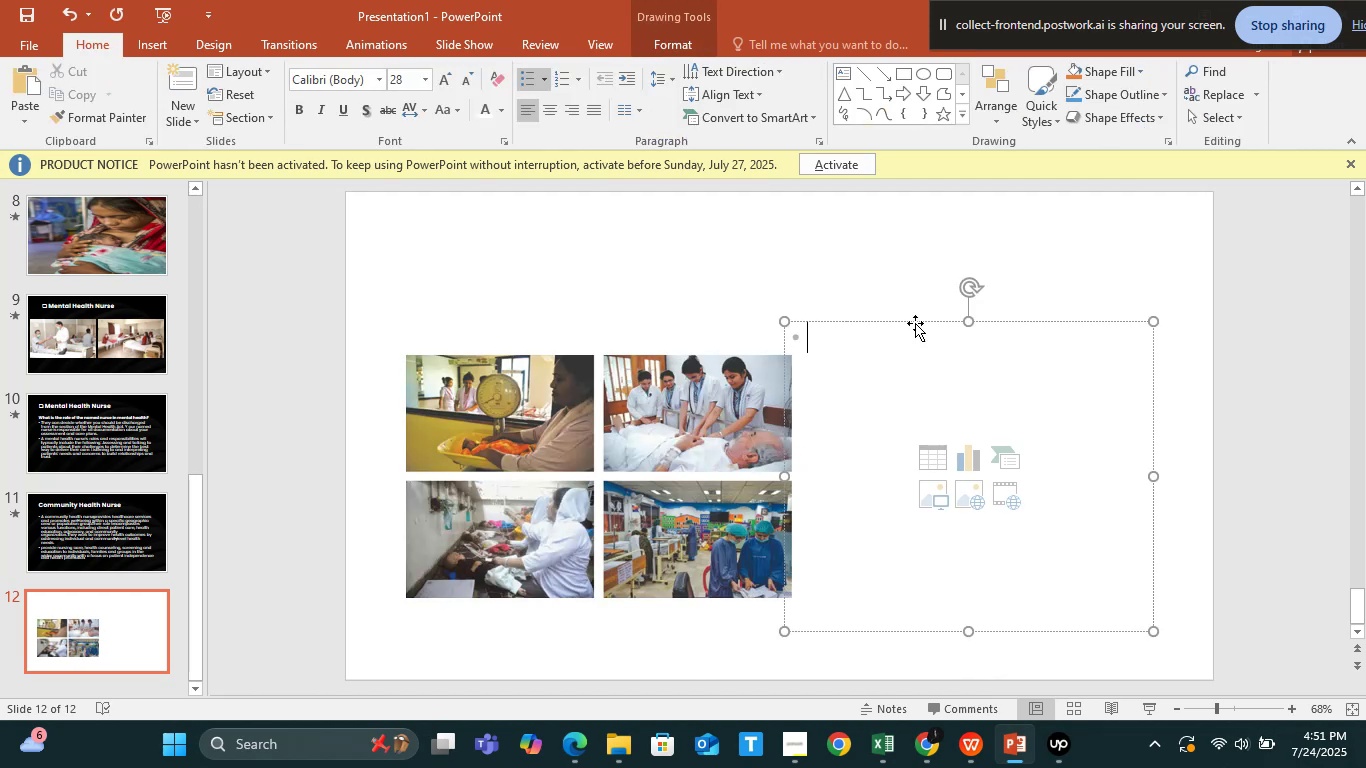 
left_click([911, 316])
 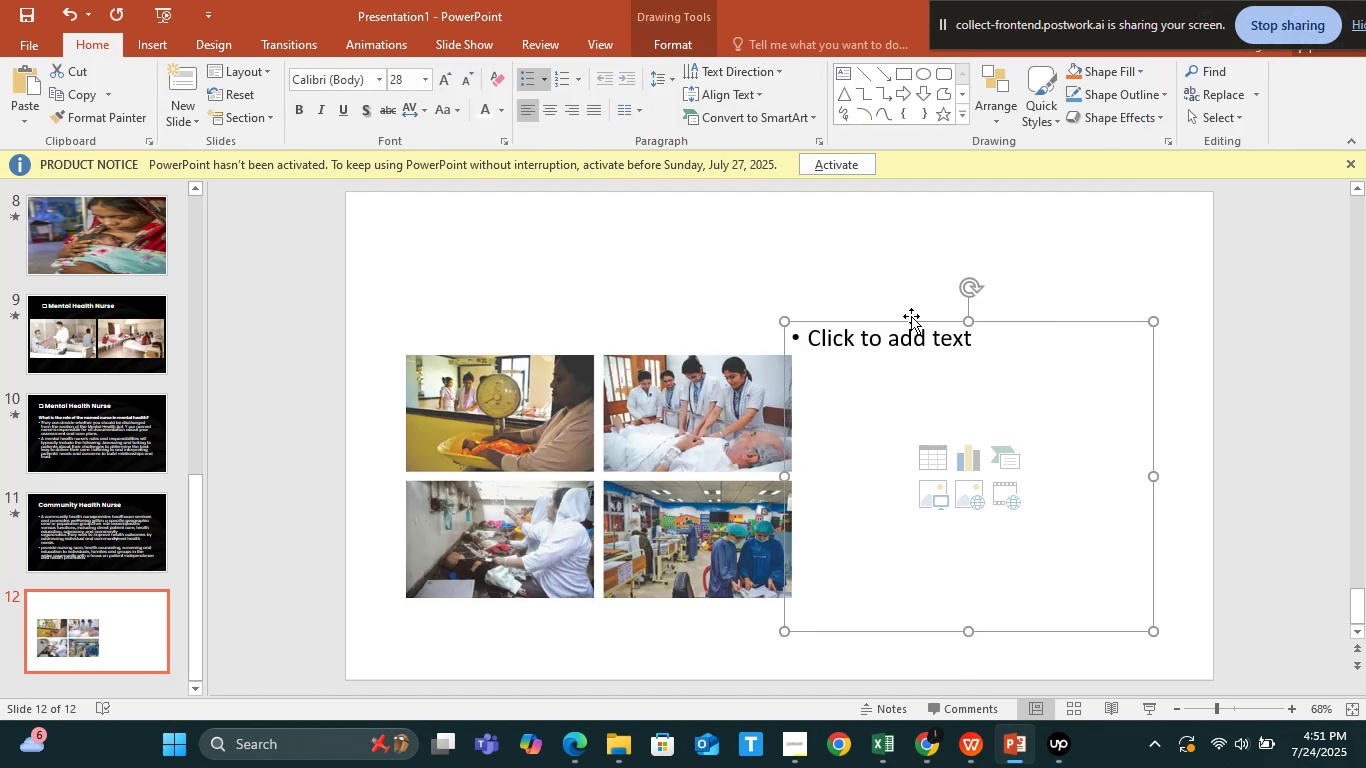 
key(Delete)
 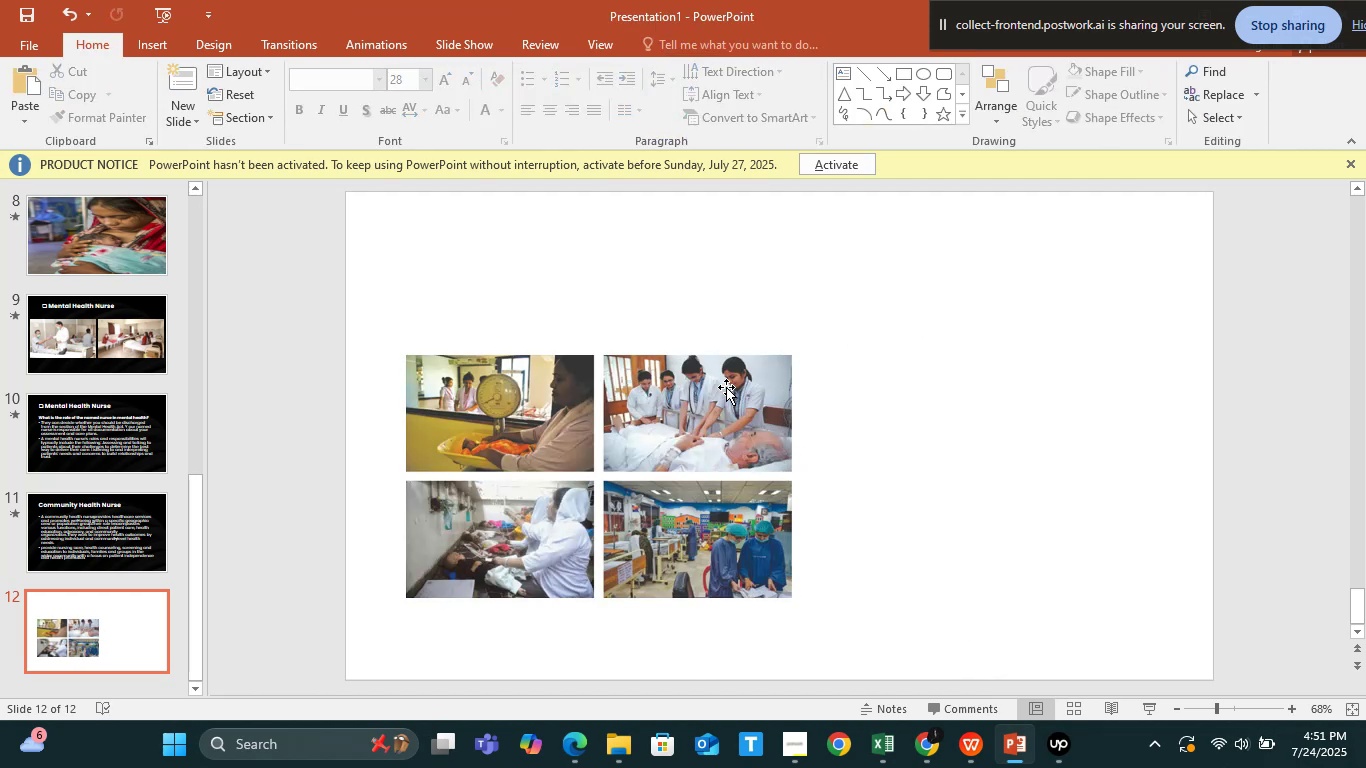 
left_click([720, 390])
 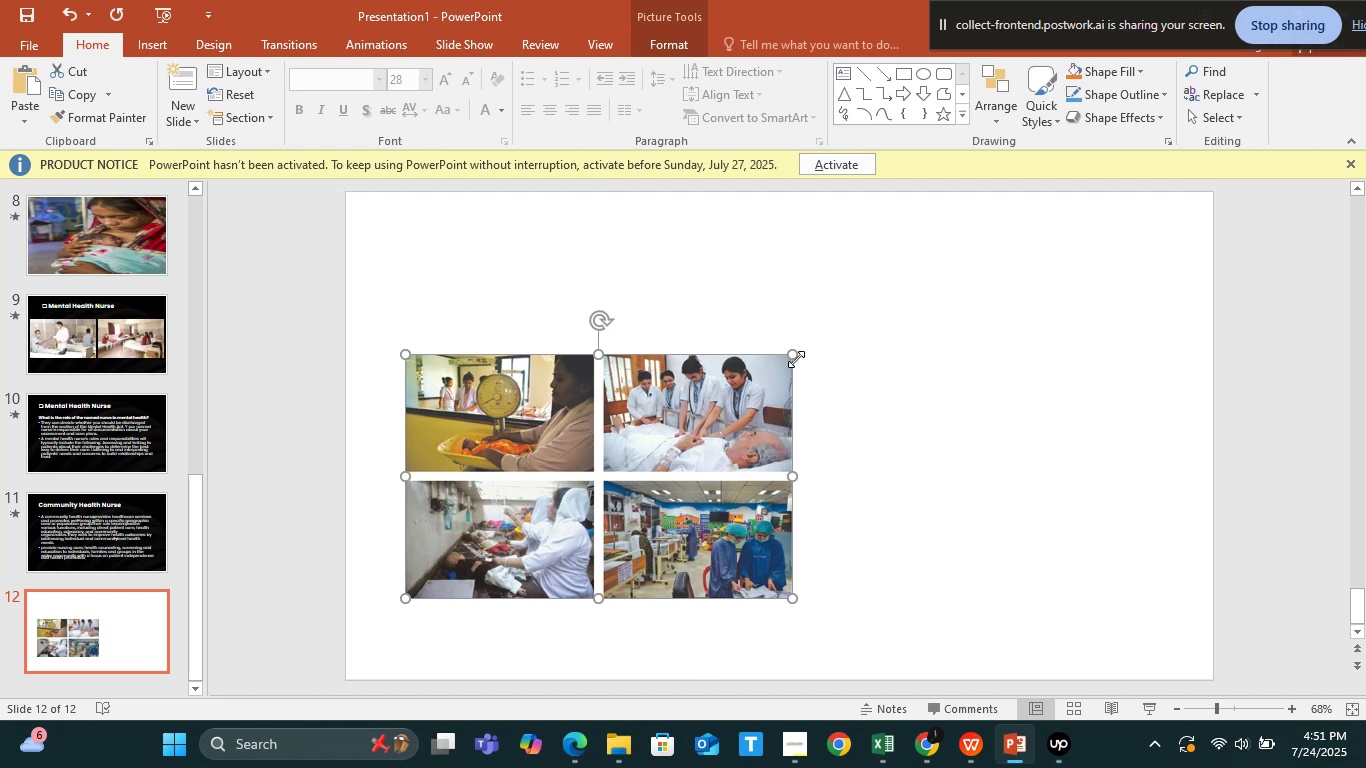 
left_click_drag(start_coordinate=[795, 354], to_coordinate=[1038, 365])
 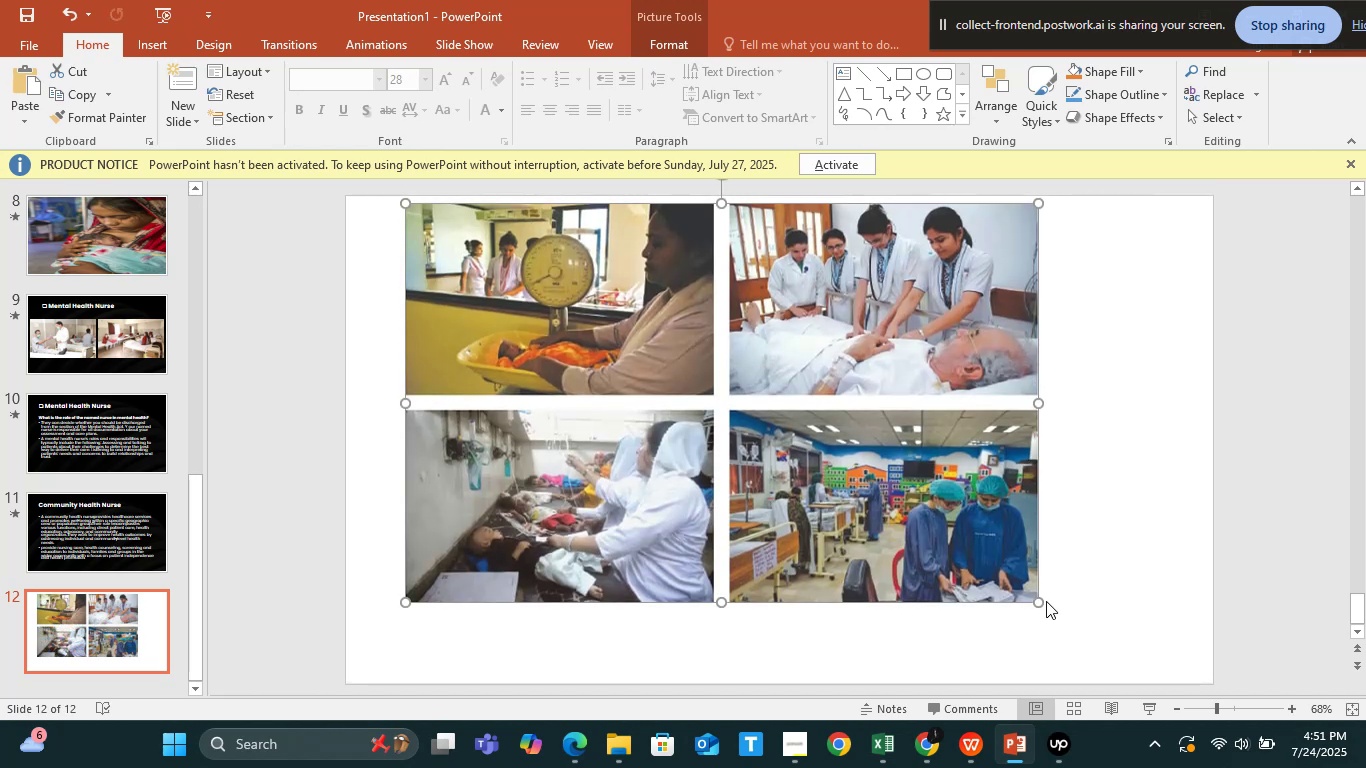 
left_click_drag(start_coordinate=[1039, 602], to_coordinate=[1190, 659])
 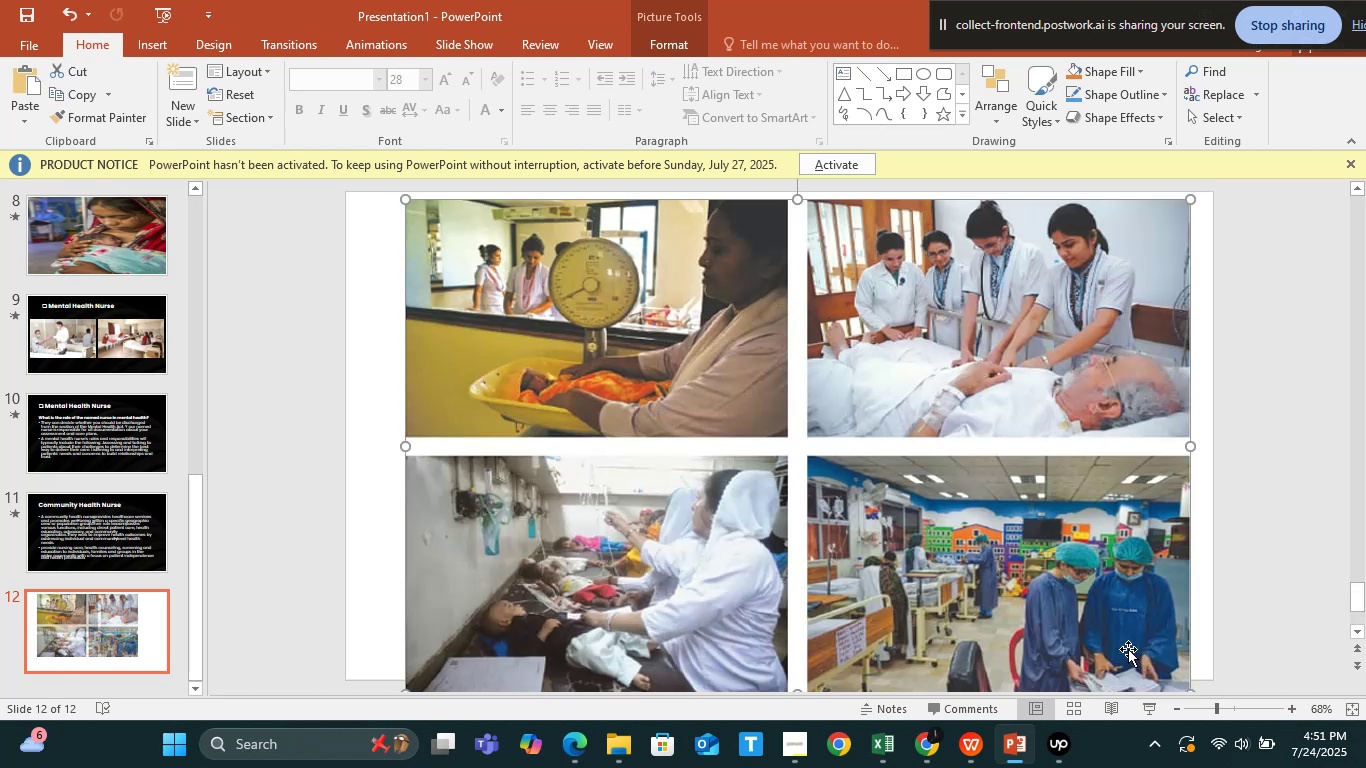 
left_click_drag(start_coordinate=[1113, 631], to_coordinate=[1060, 614])
 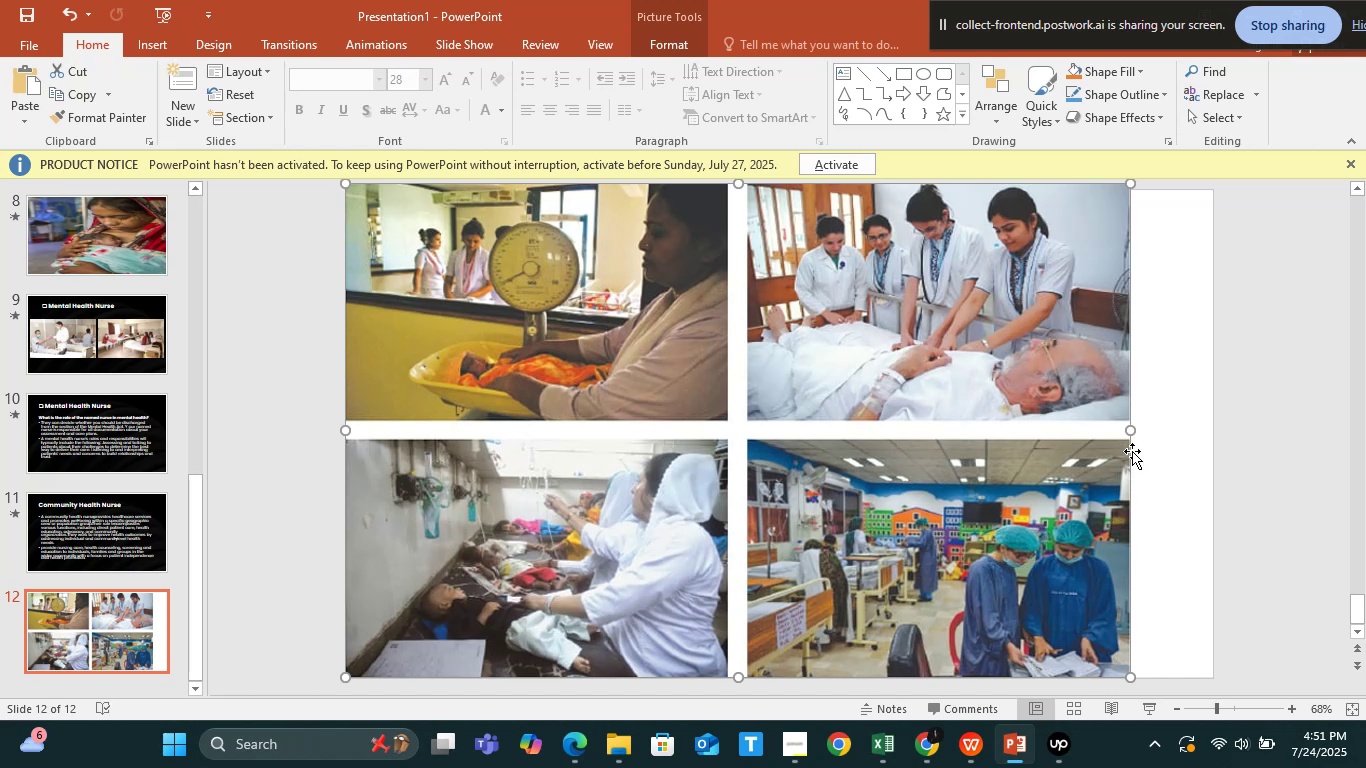 
left_click_drag(start_coordinate=[1132, 432], to_coordinate=[1210, 455])
 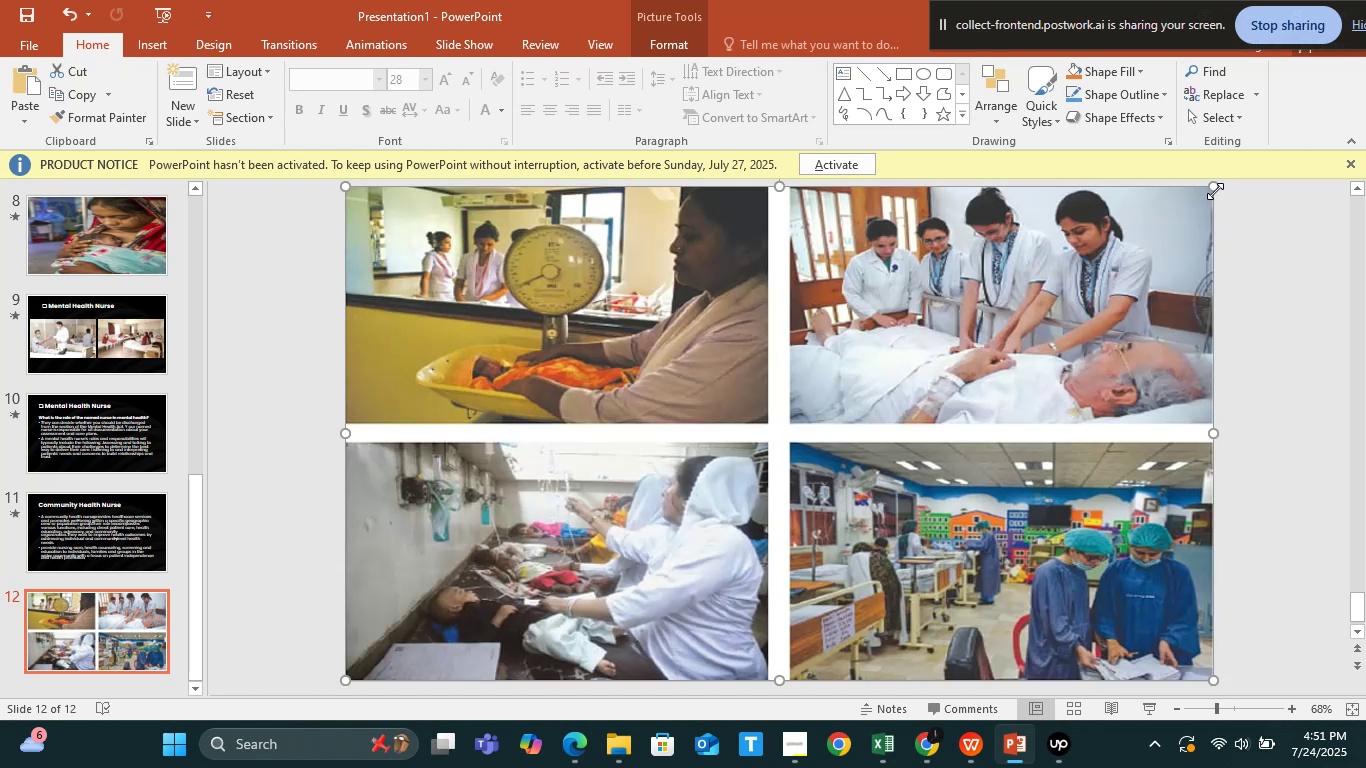 
left_click_drag(start_coordinate=[1213, 186], to_coordinate=[1213, 194])
 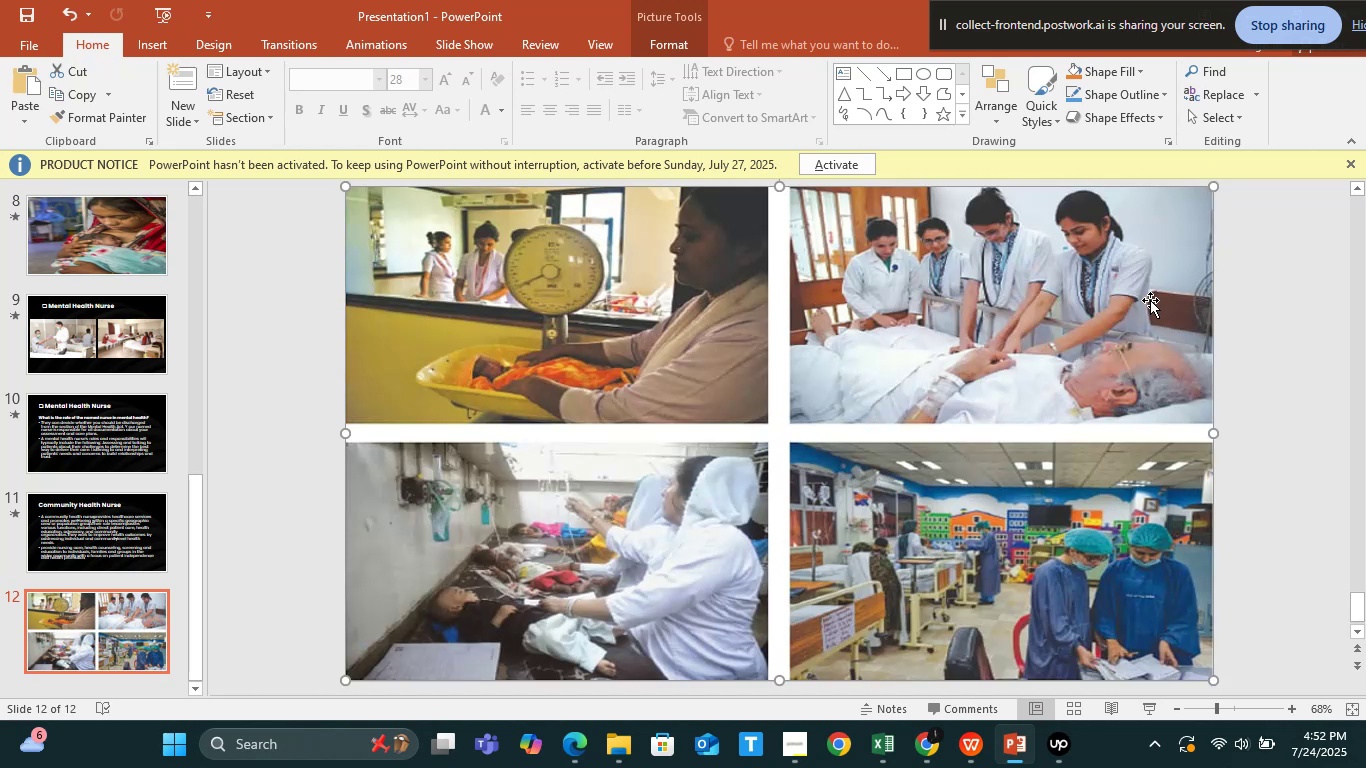 
left_click([1150, 300])
 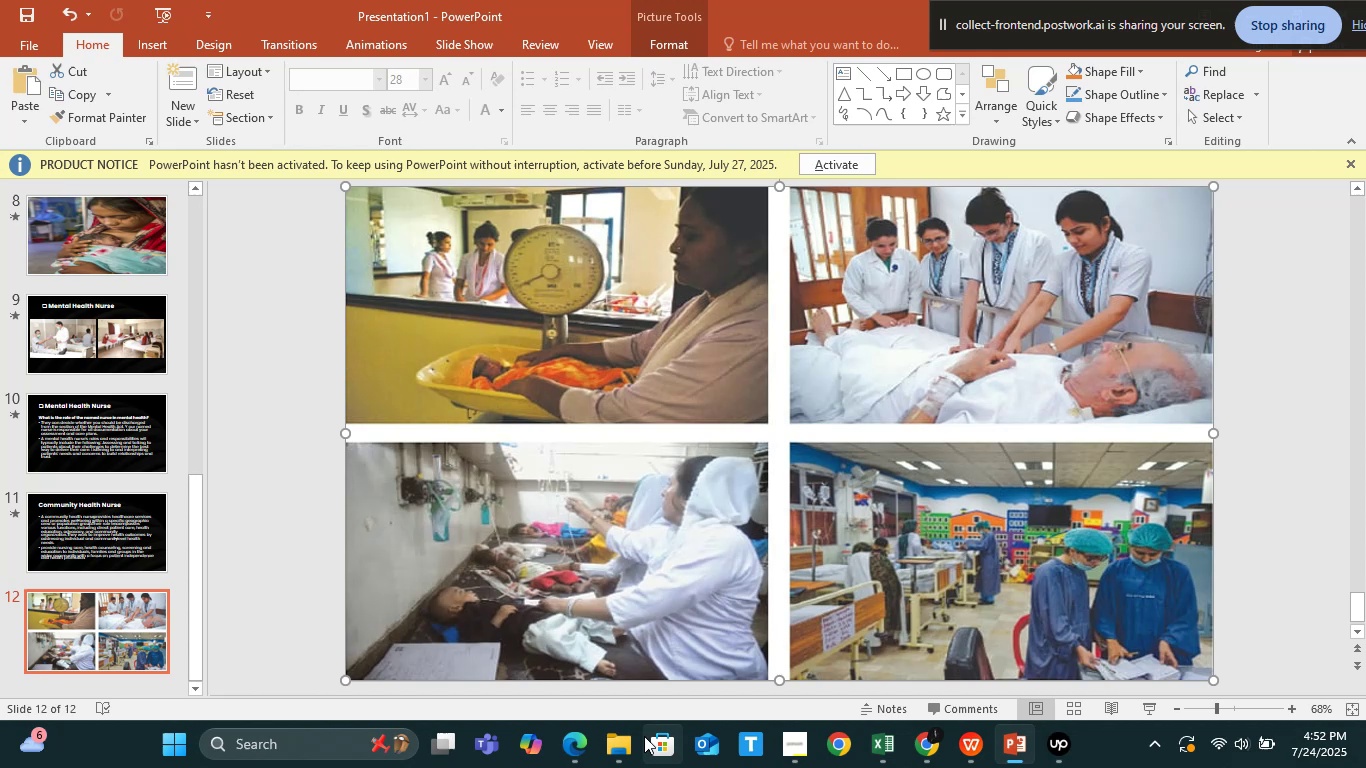 
left_click([620, 738])
 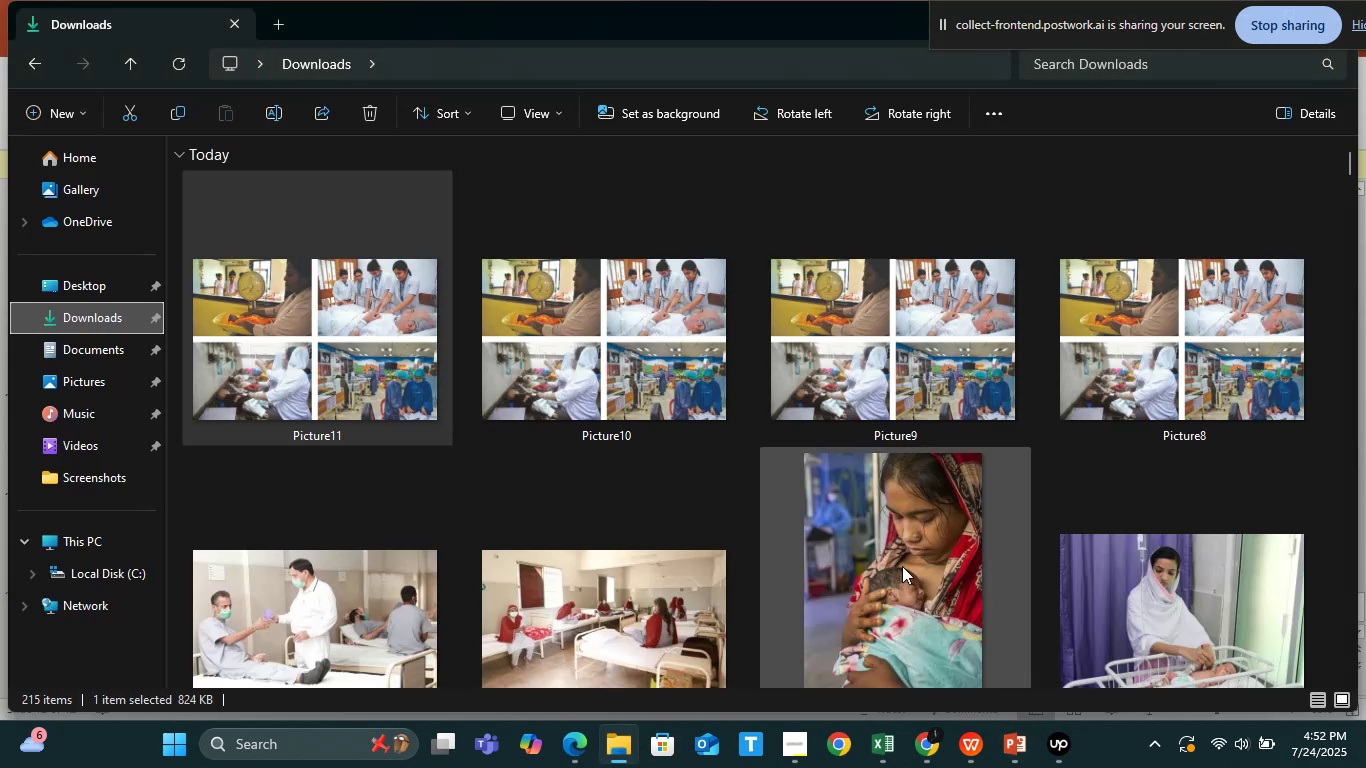 
scroll: coordinate [902, 566], scroll_direction: down, amount: 2.0
 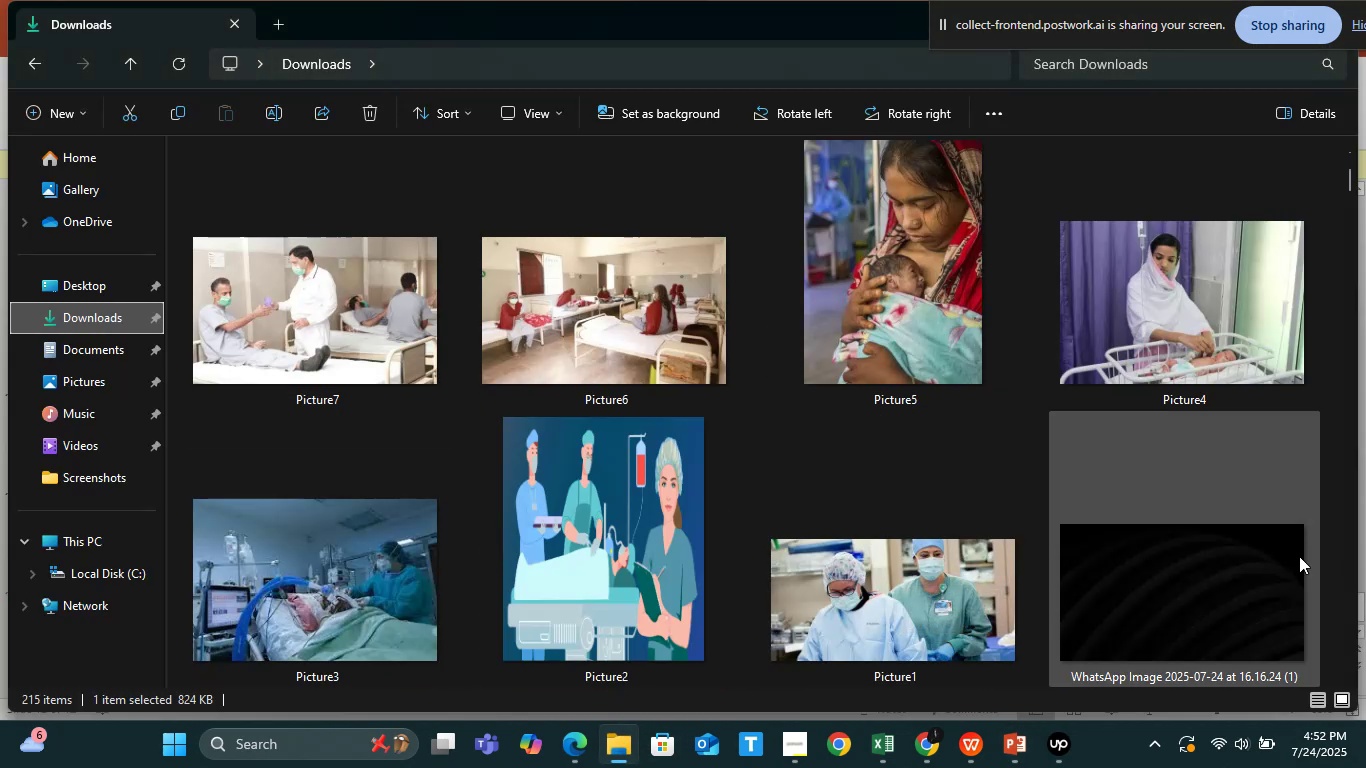 
left_click_drag(start_coordinate=[1203, 568], to_coordinate=[896, 555])
 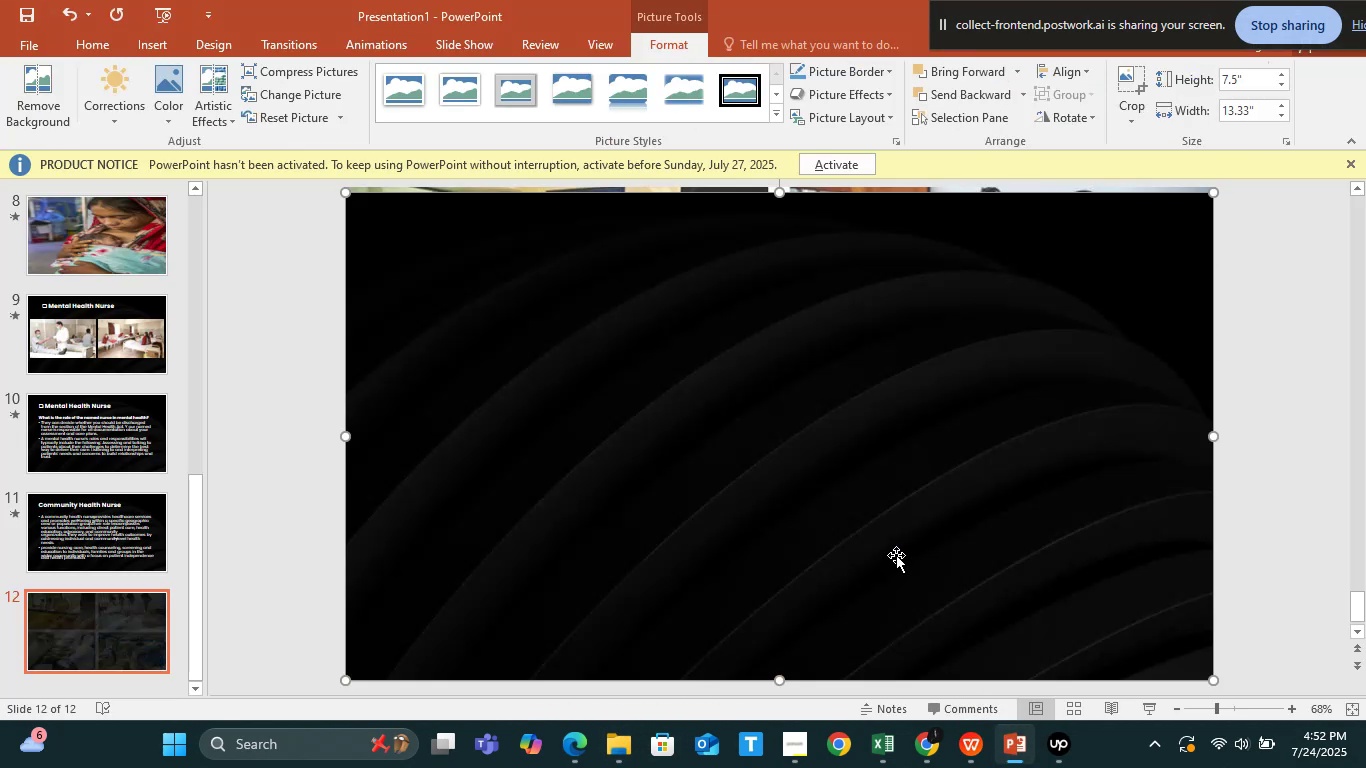 
right_click([896, 555])
 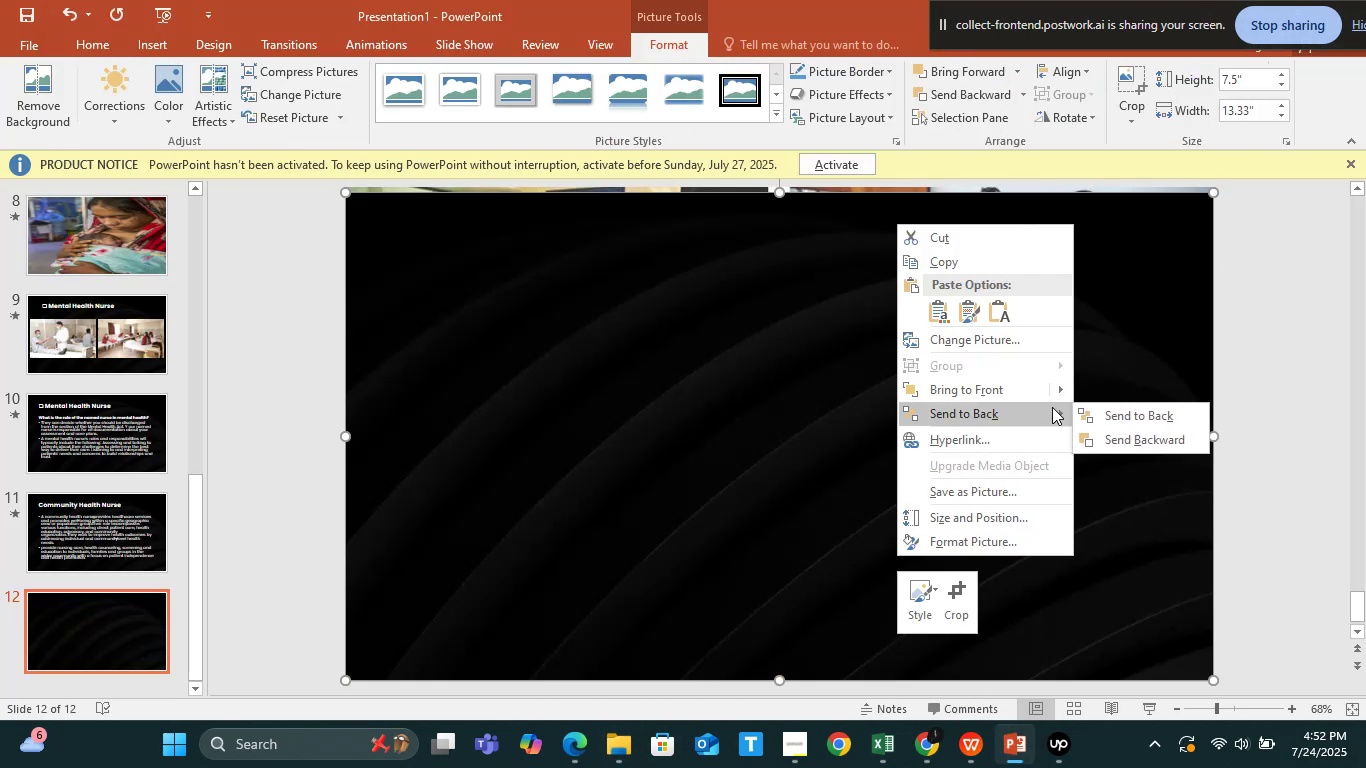 
left_click([1086, 414])
 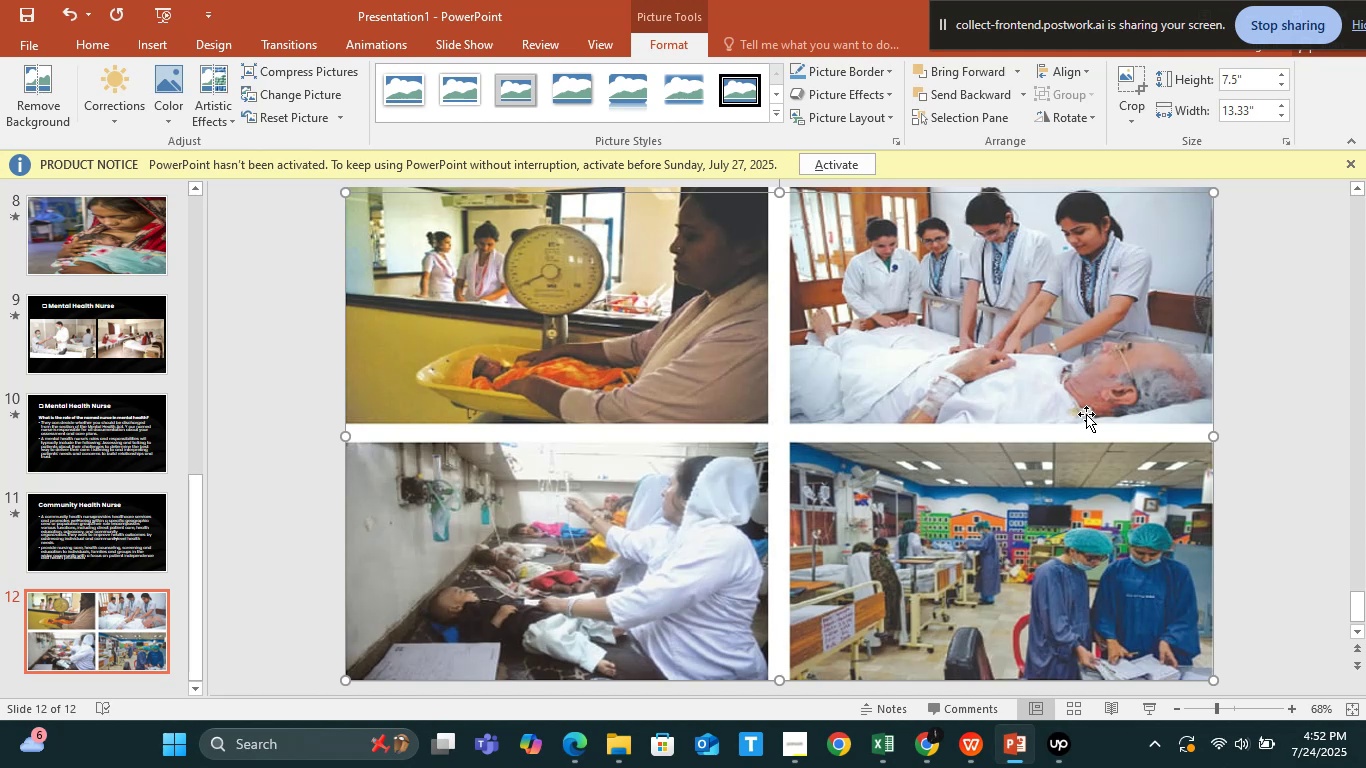 
hold_key(key=ShiftLeft, duration=1.5)
left_click([1071, 416])
 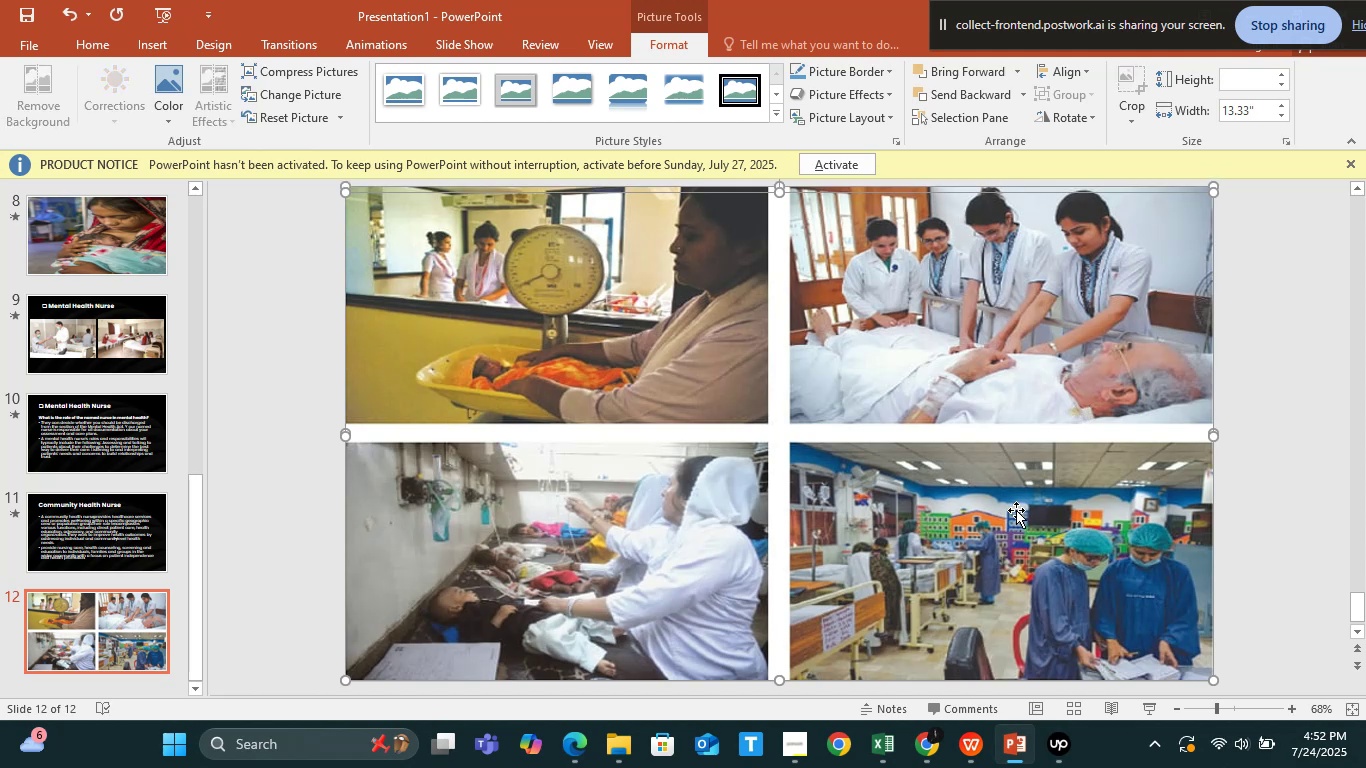 
left_click([1016, 510])
 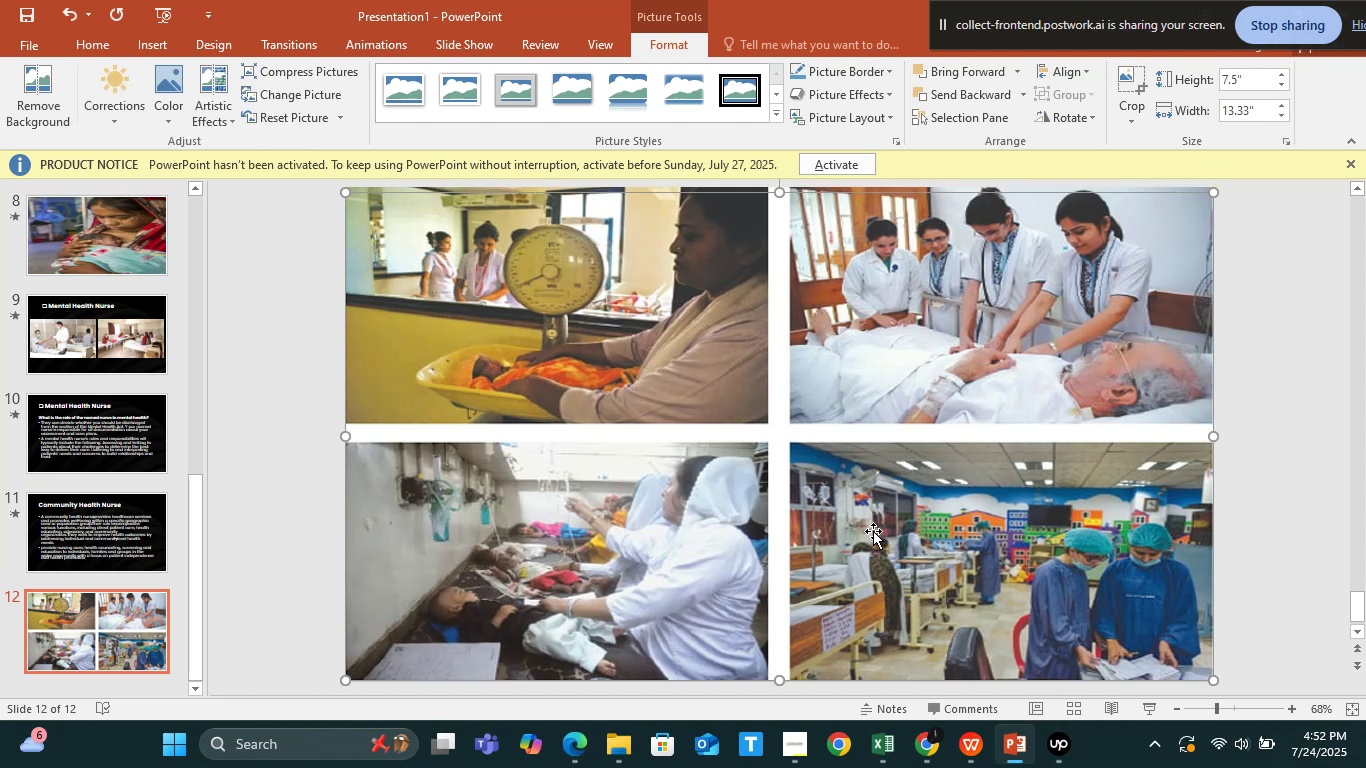 
hold_key(key=ShiftLeft, duration=1.26)
left_click([702, 560])
 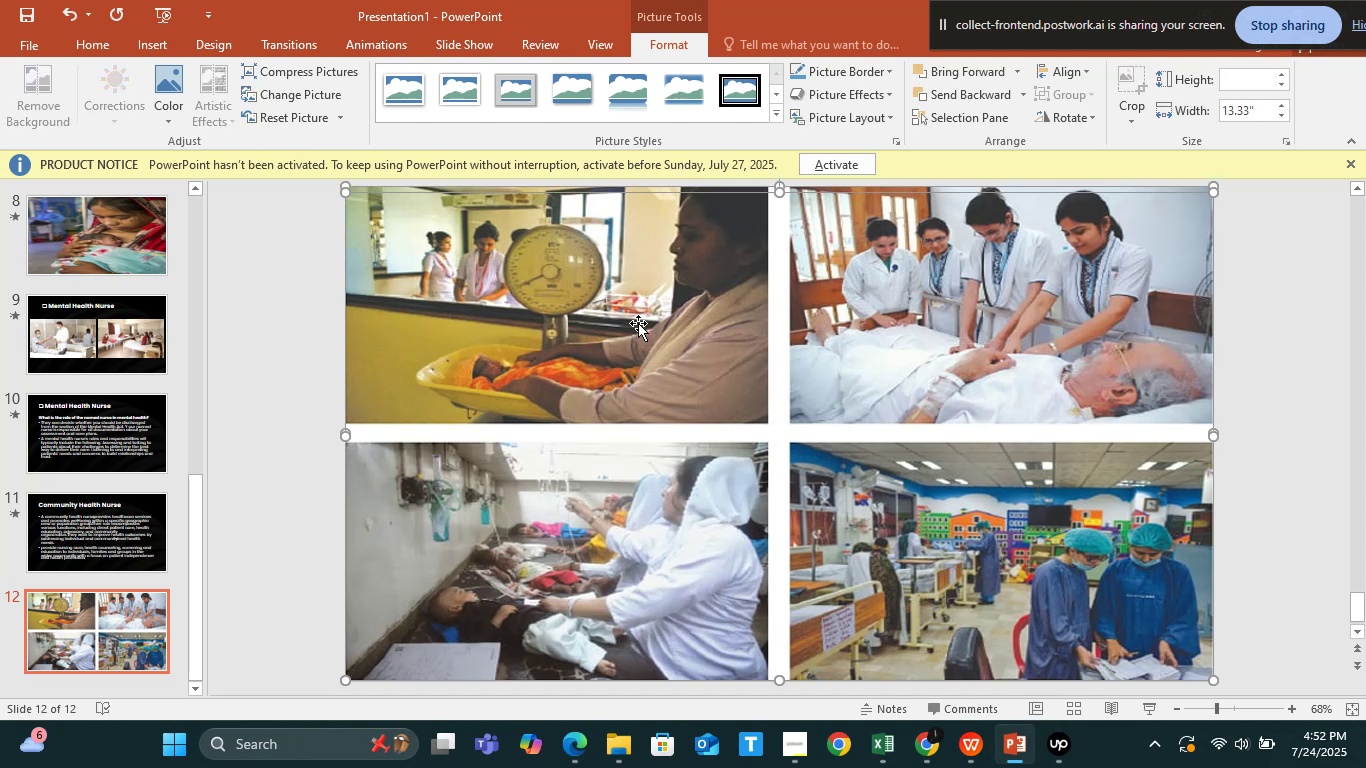 
left_click([638, 323])
 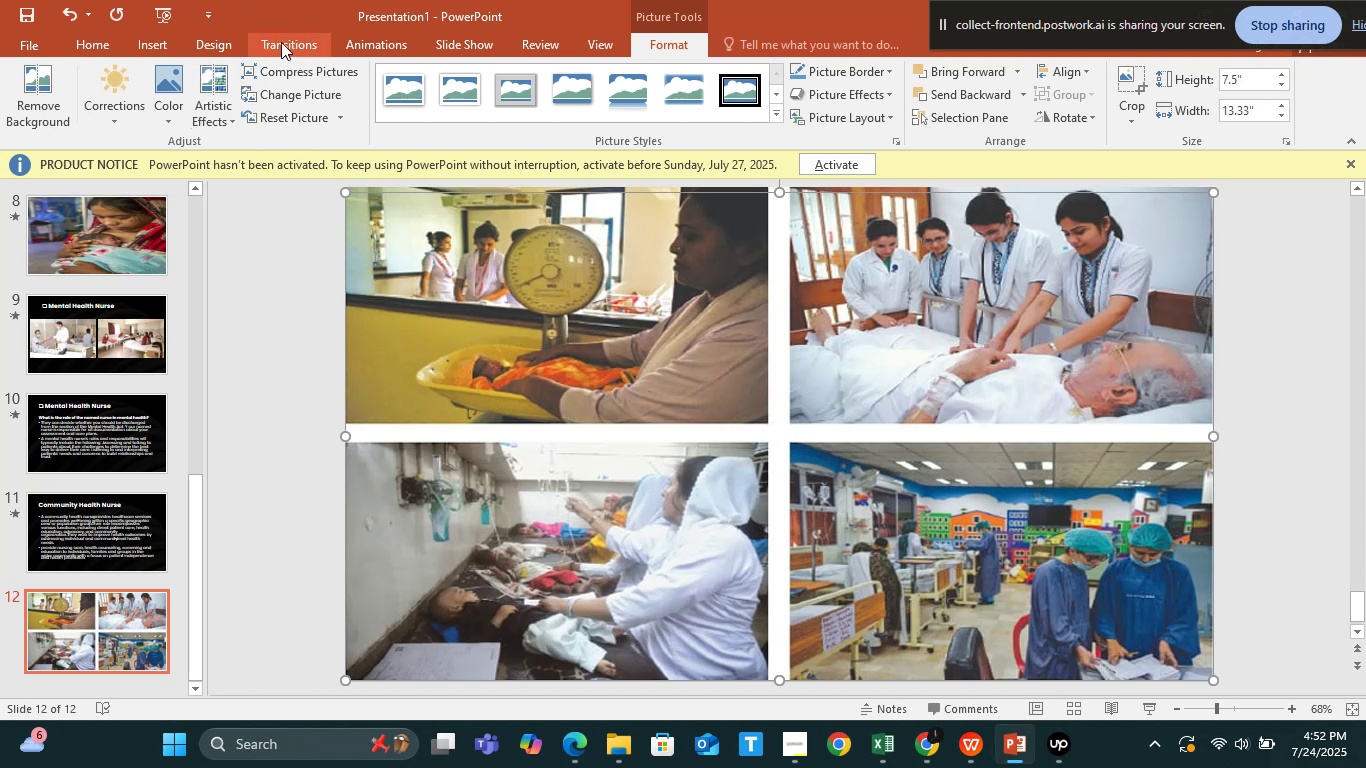 
left_click([373, 47])
 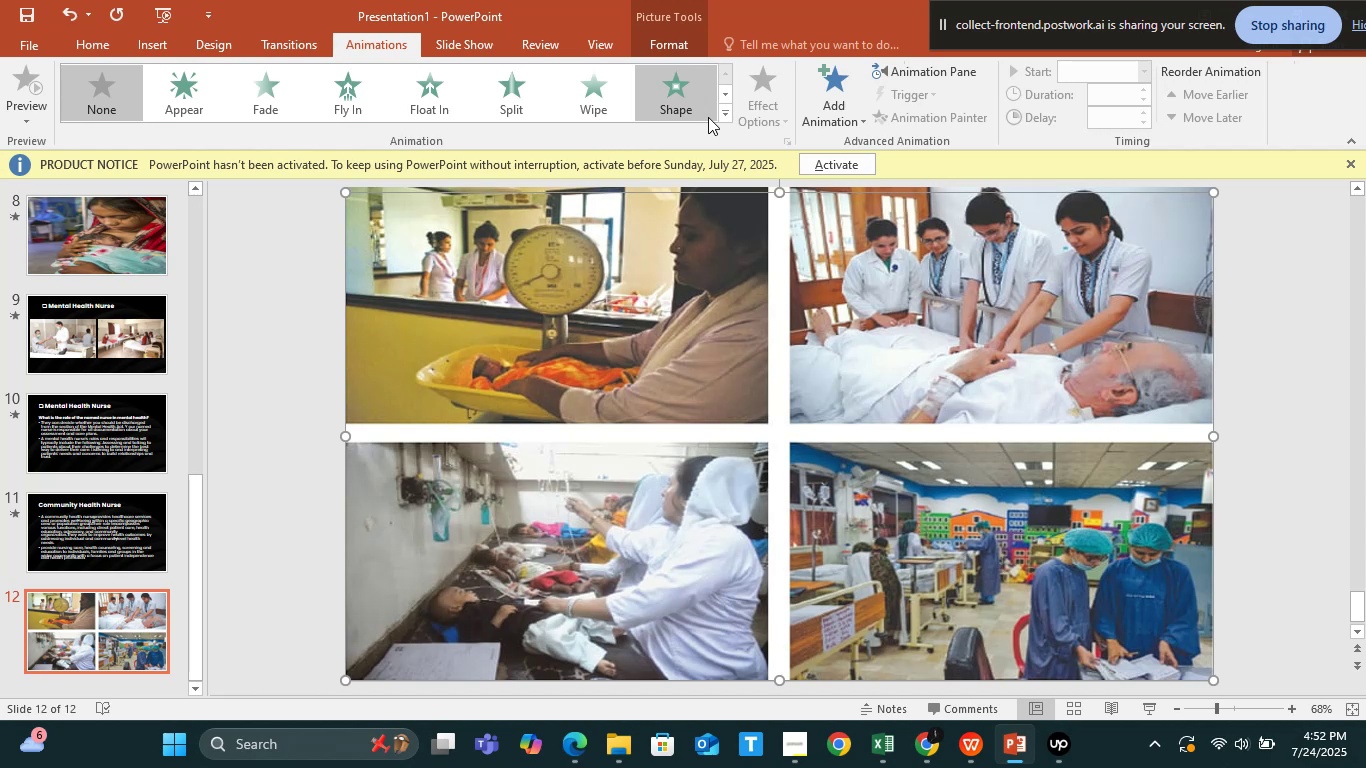 
left_click([719, 114])
 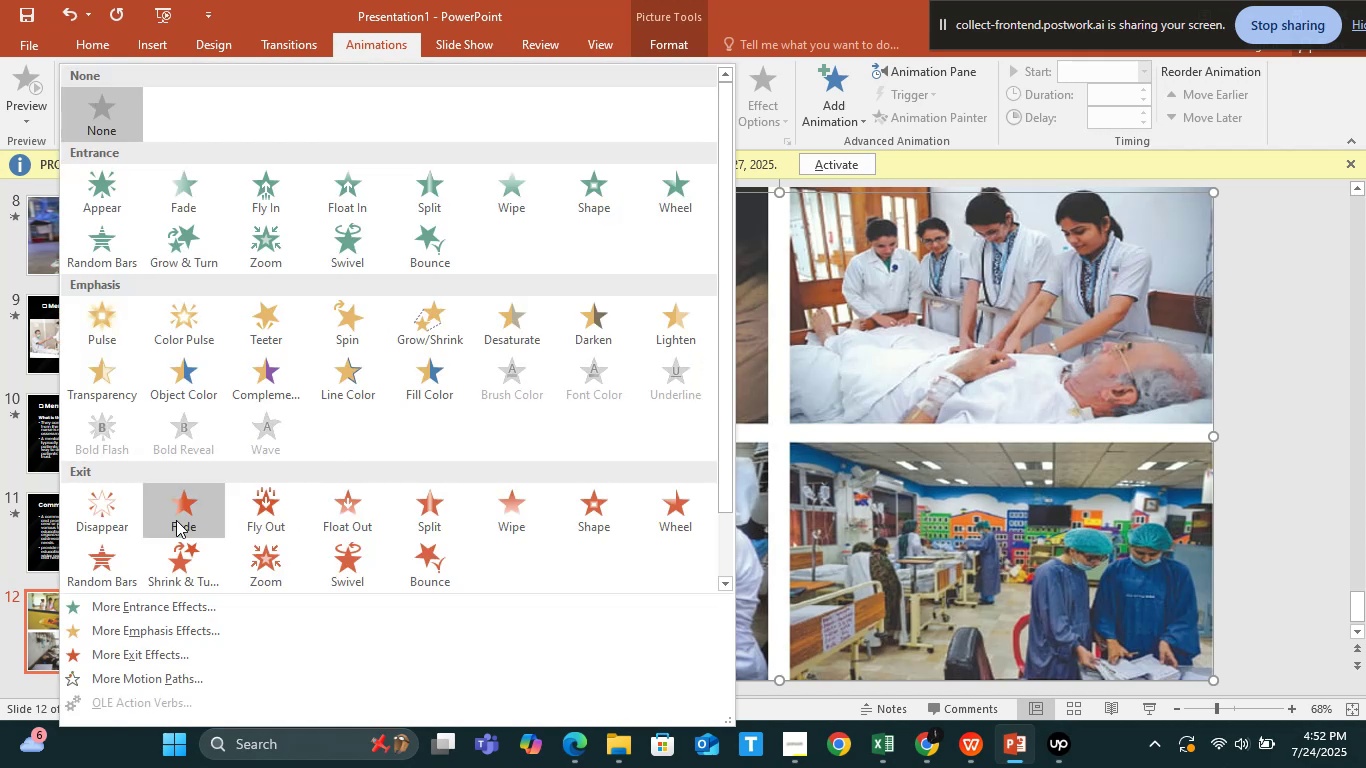 
wait(5.79)
 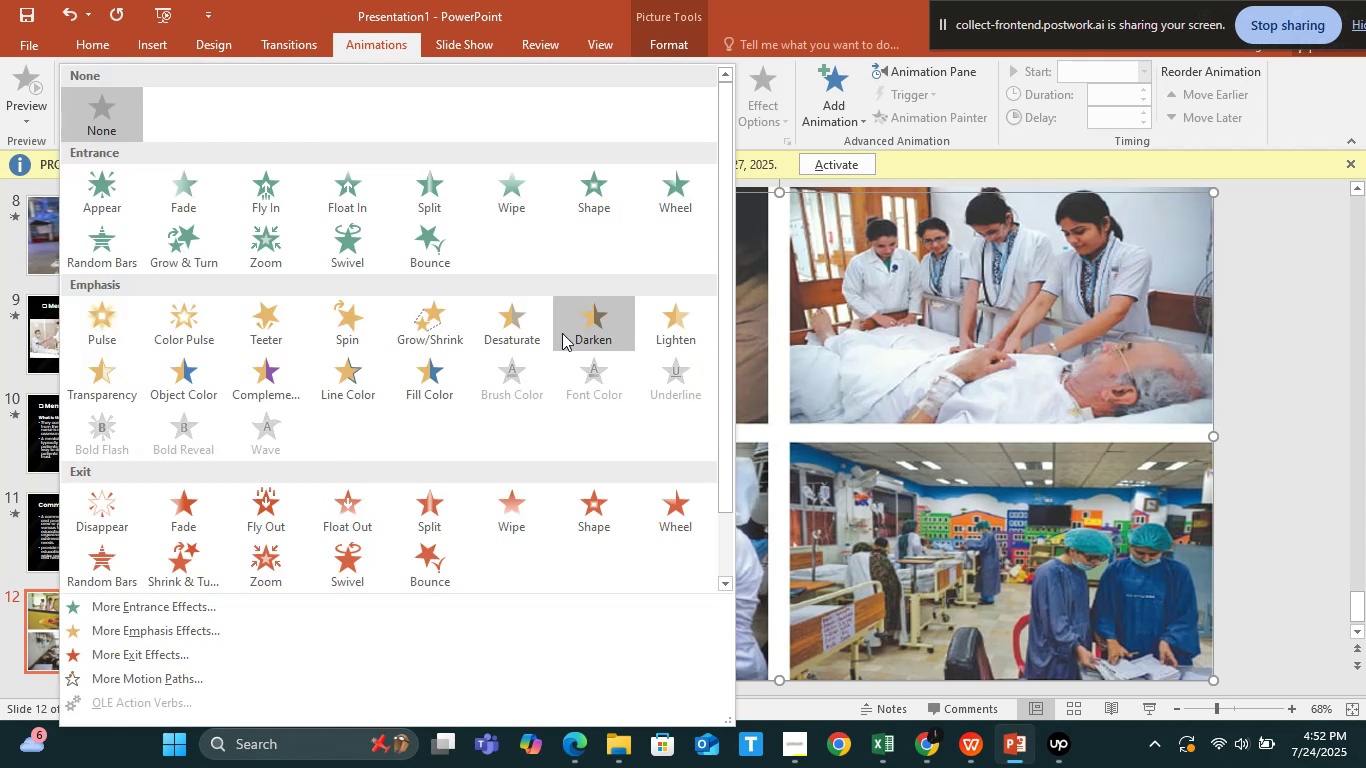 
left_click([120, 572])
 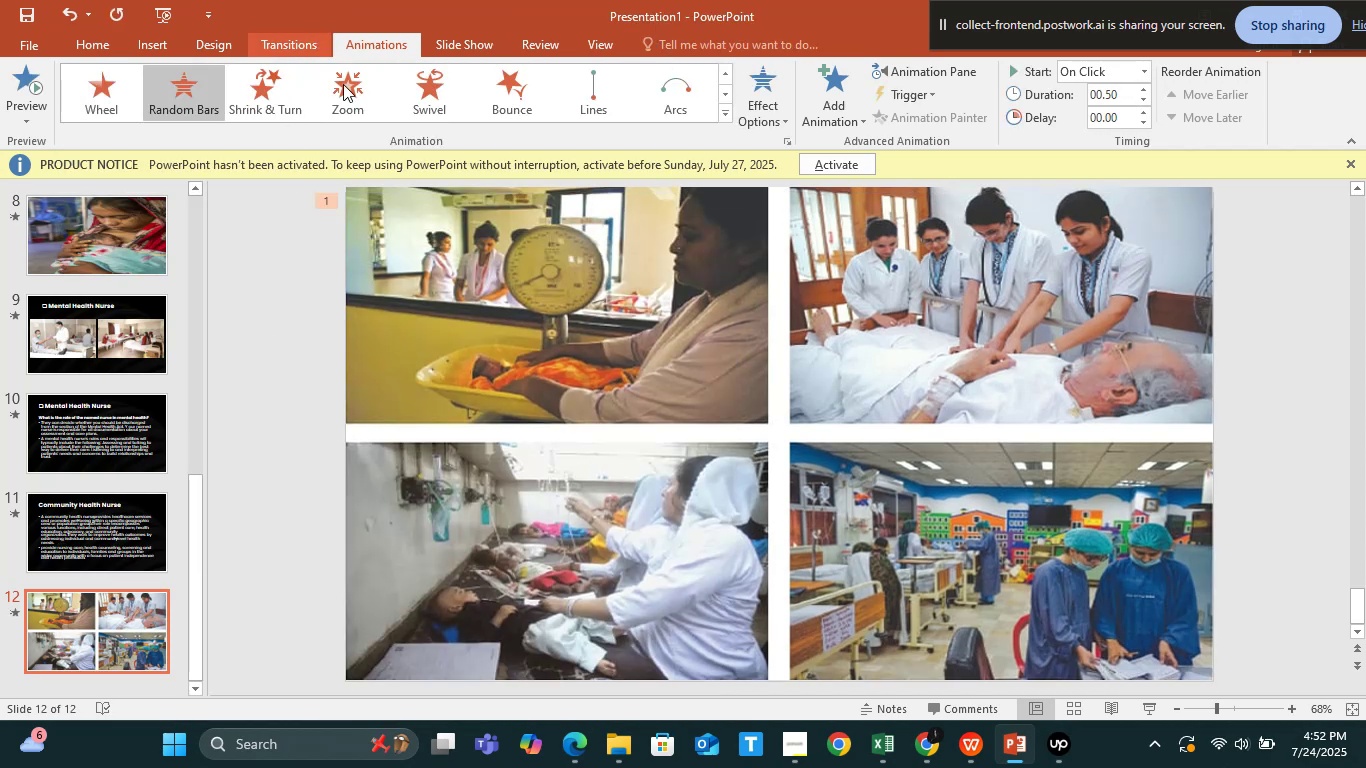 
left_click([291, 49])
 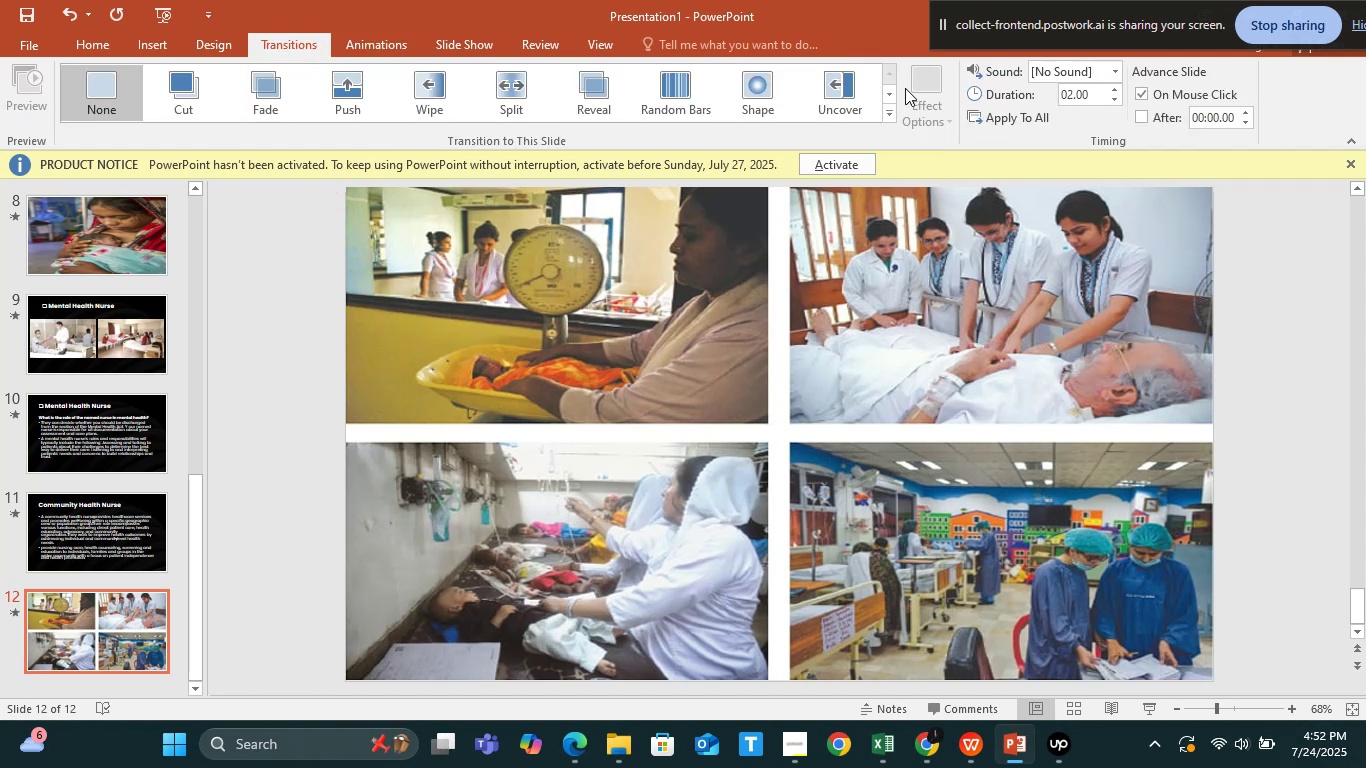 
left_click([738, 93])
 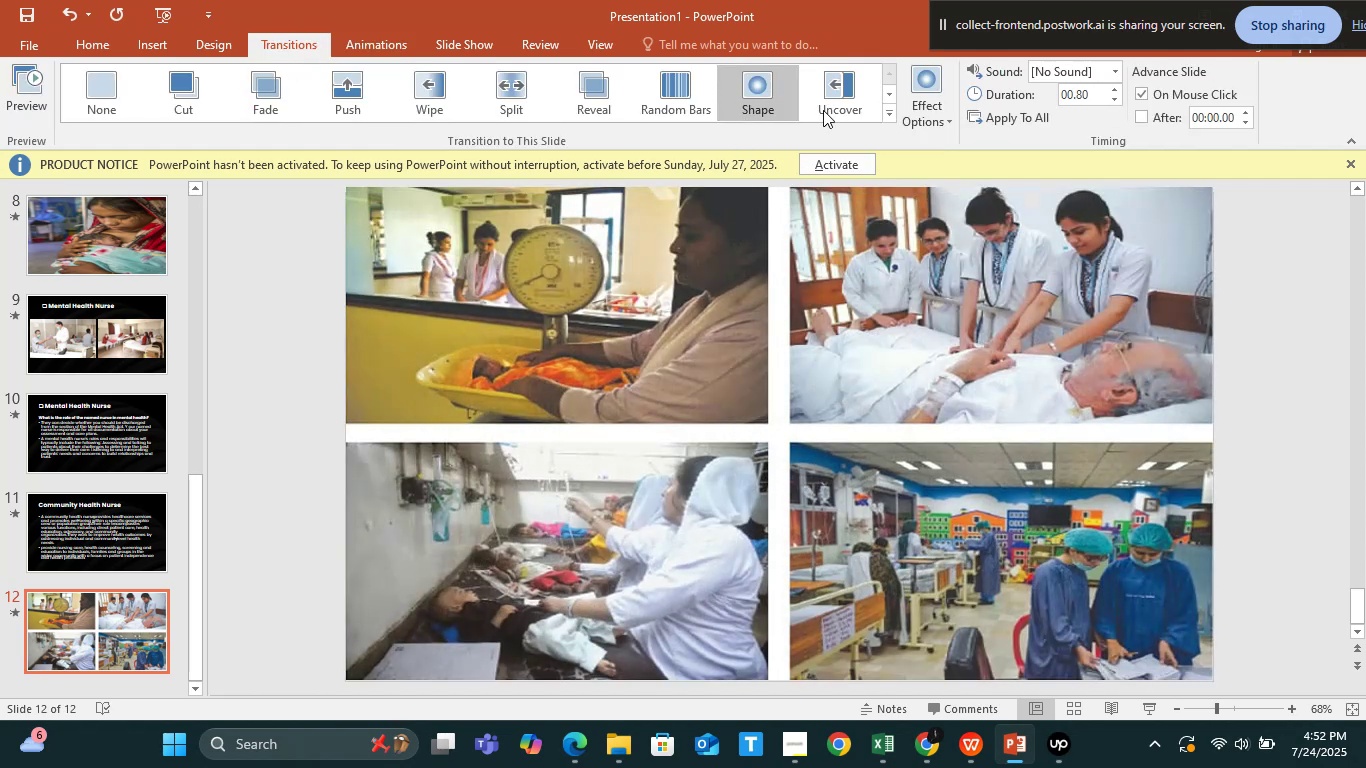 
left_click([834, 90])
 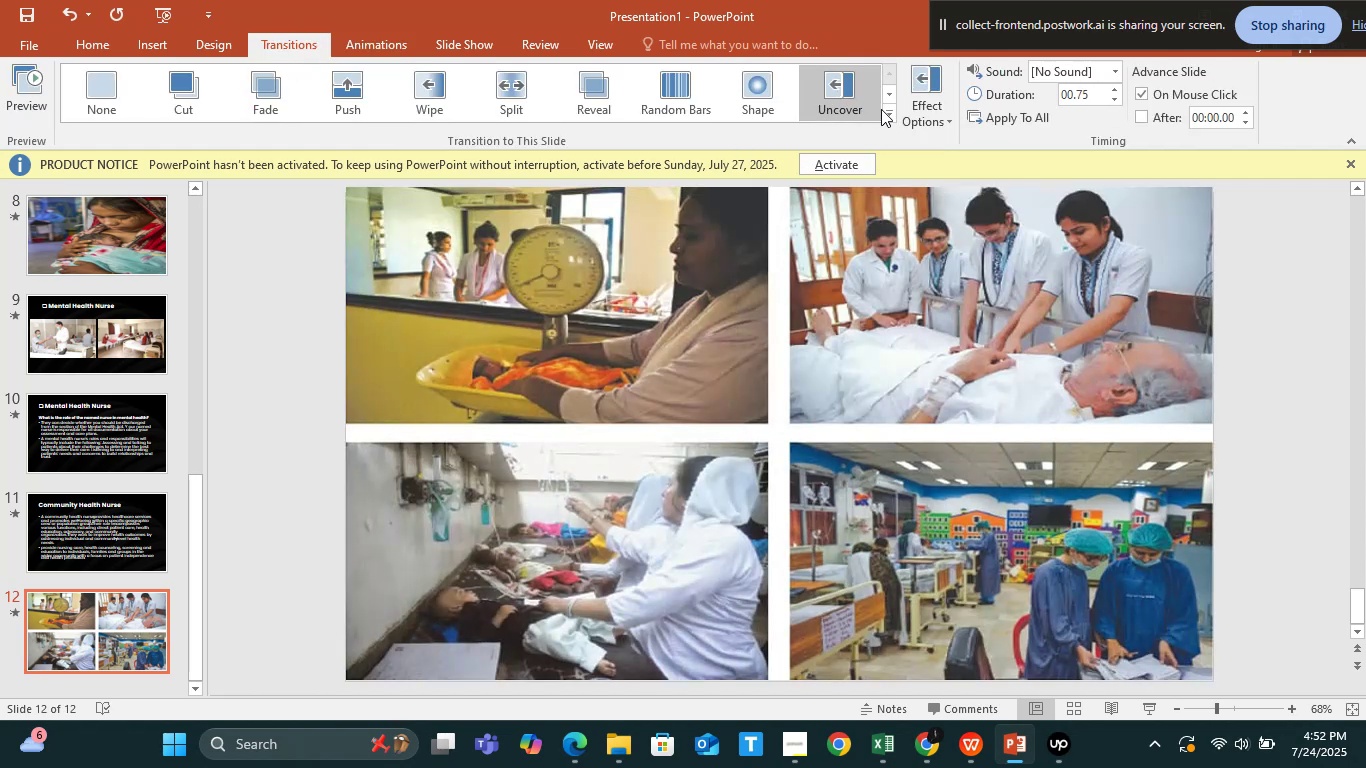 
left_click([889, 109])
 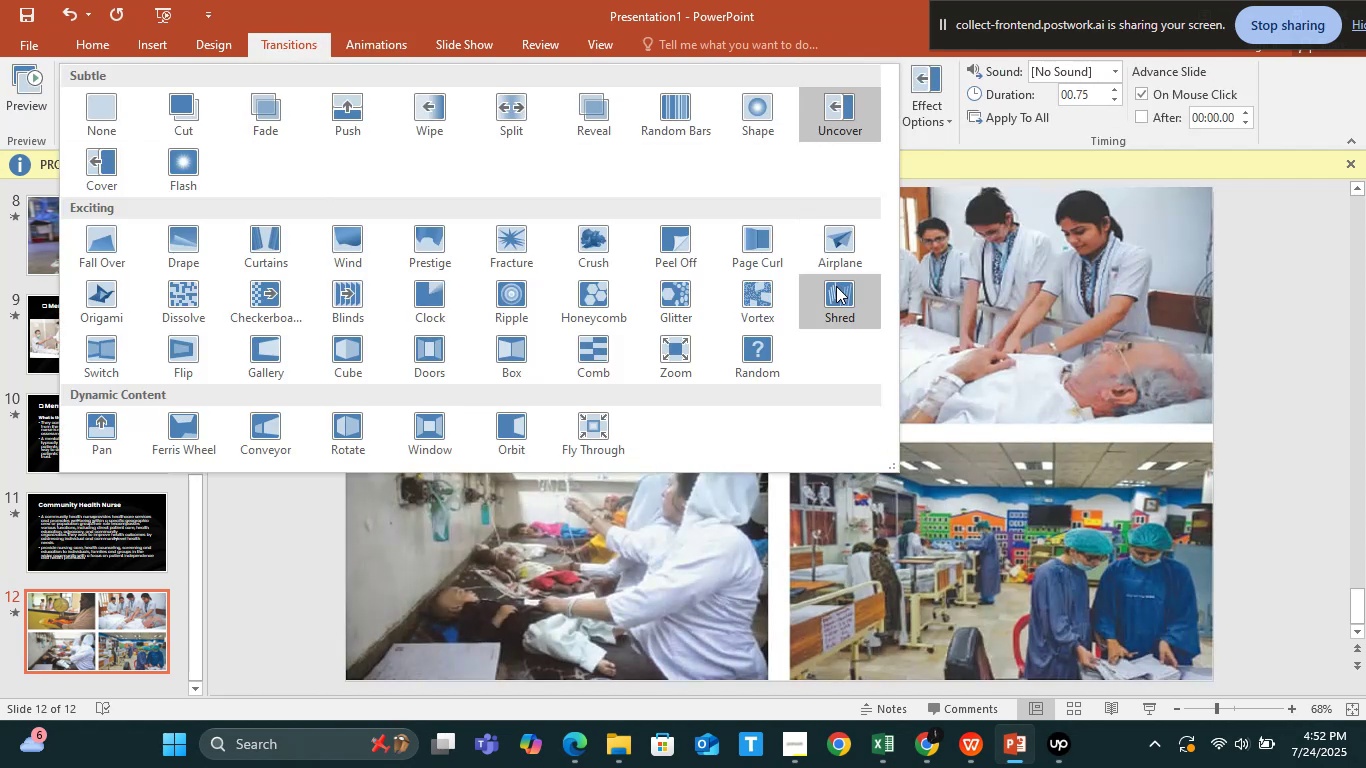 
left_click([836, 290])
 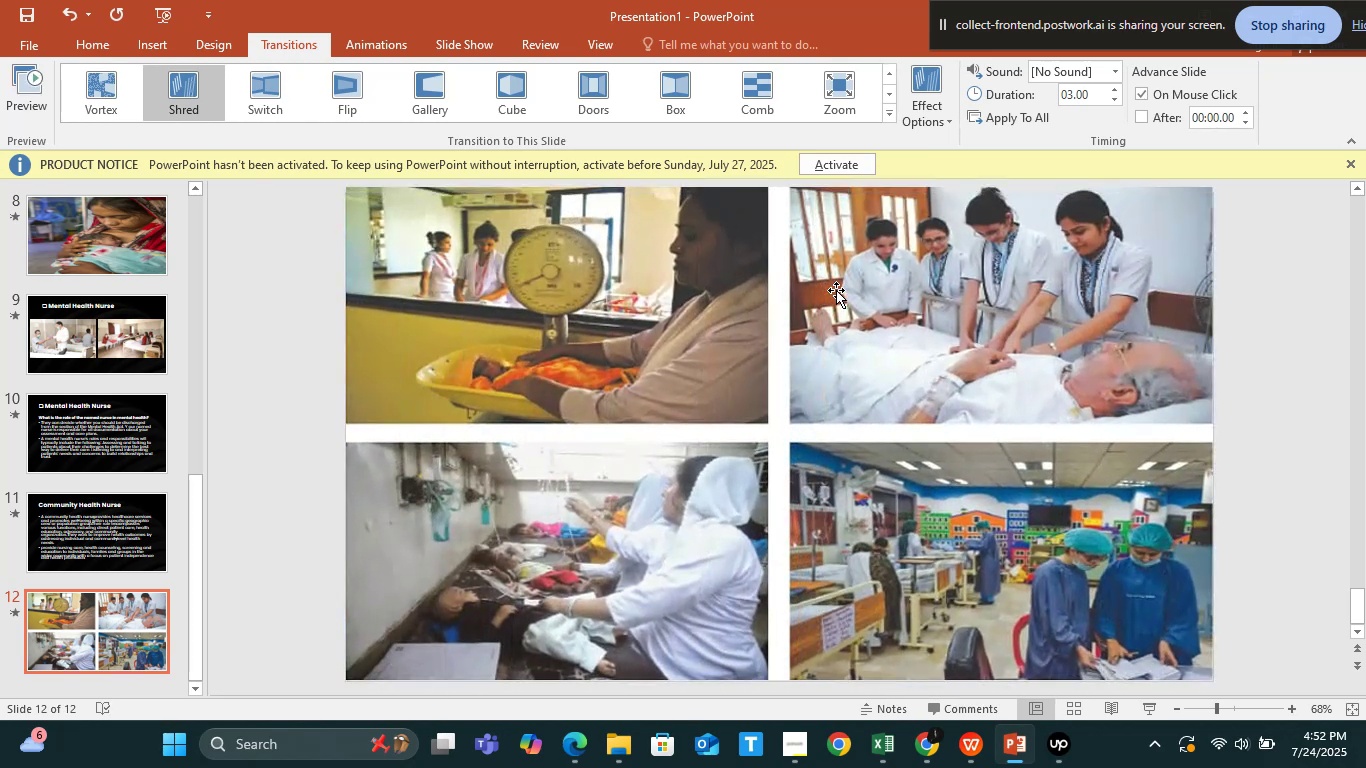 
wait(7.61)
 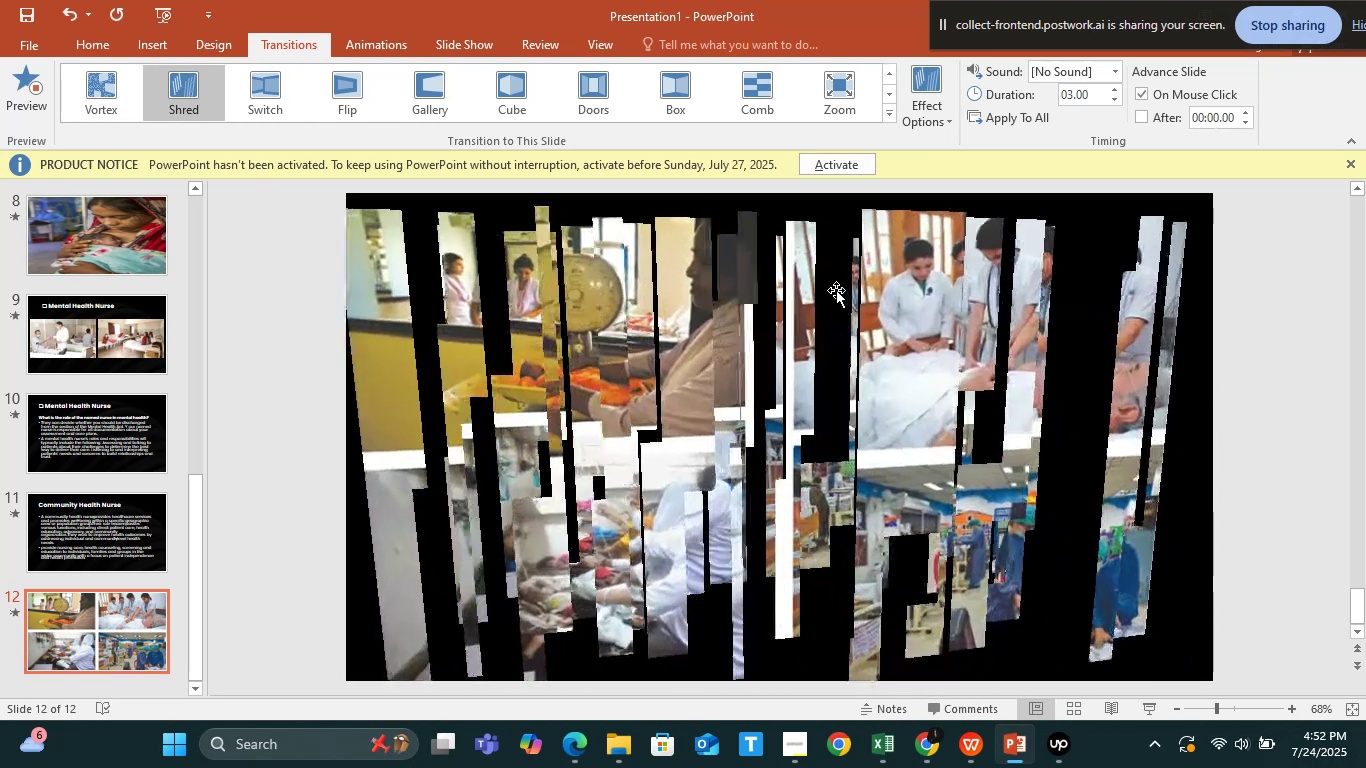 
left_click([977, 750])
 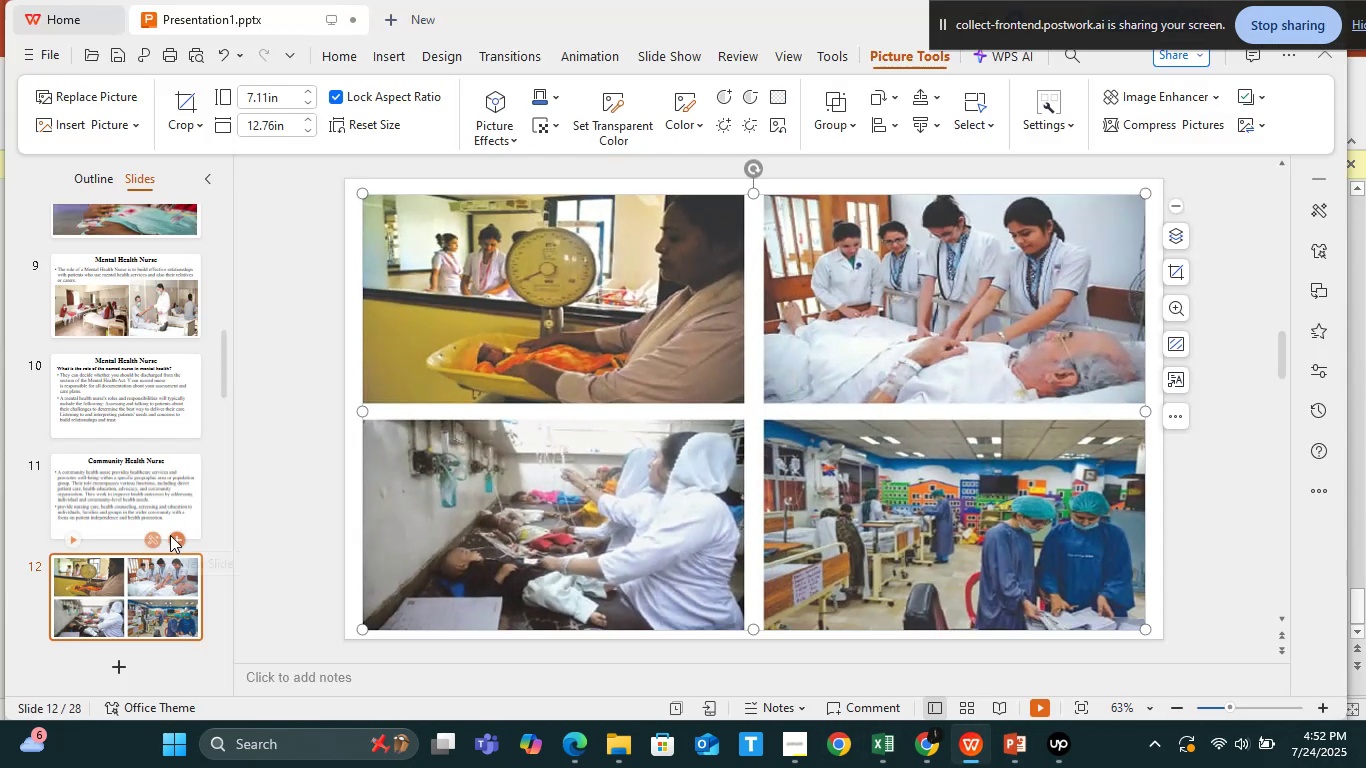 
scroll: coordinate [170, 535], scroll_direction: down, amount: 1.0
 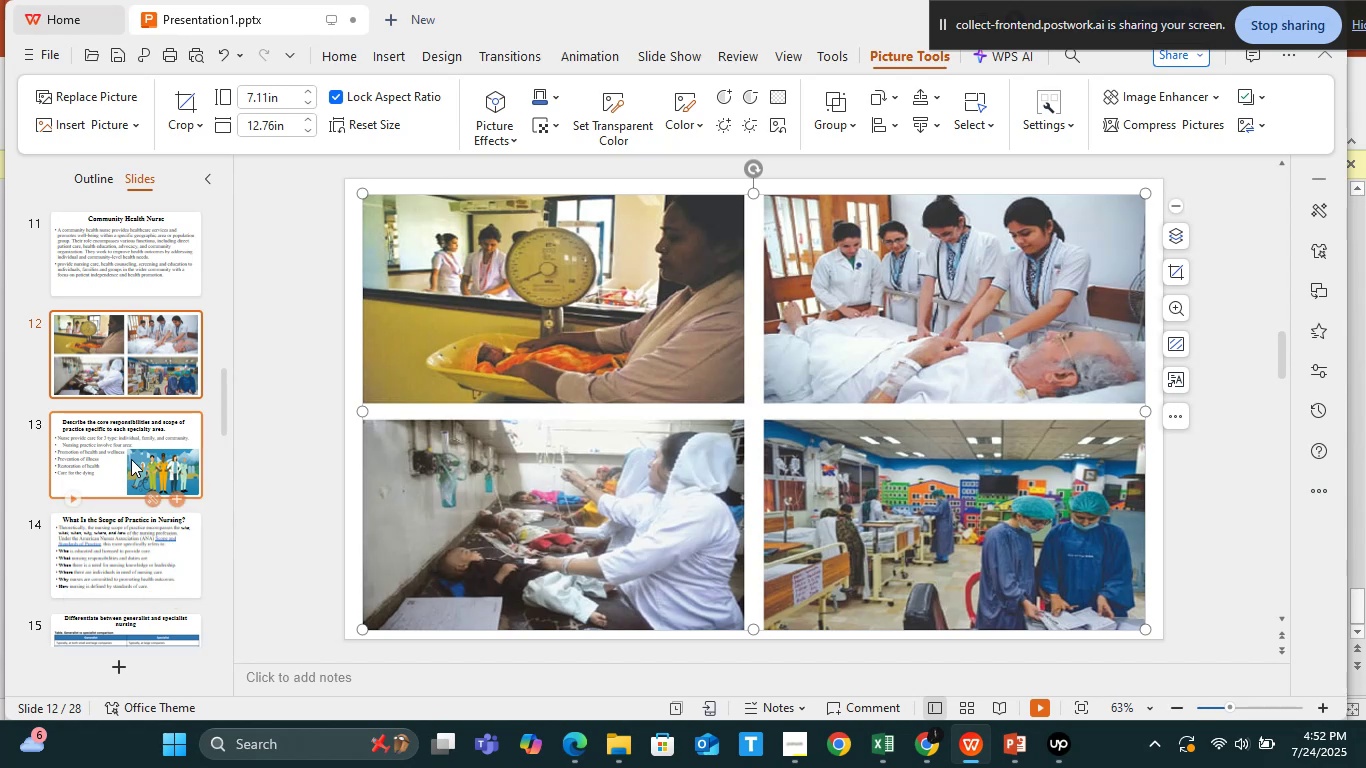 
left_click([131, 459])
 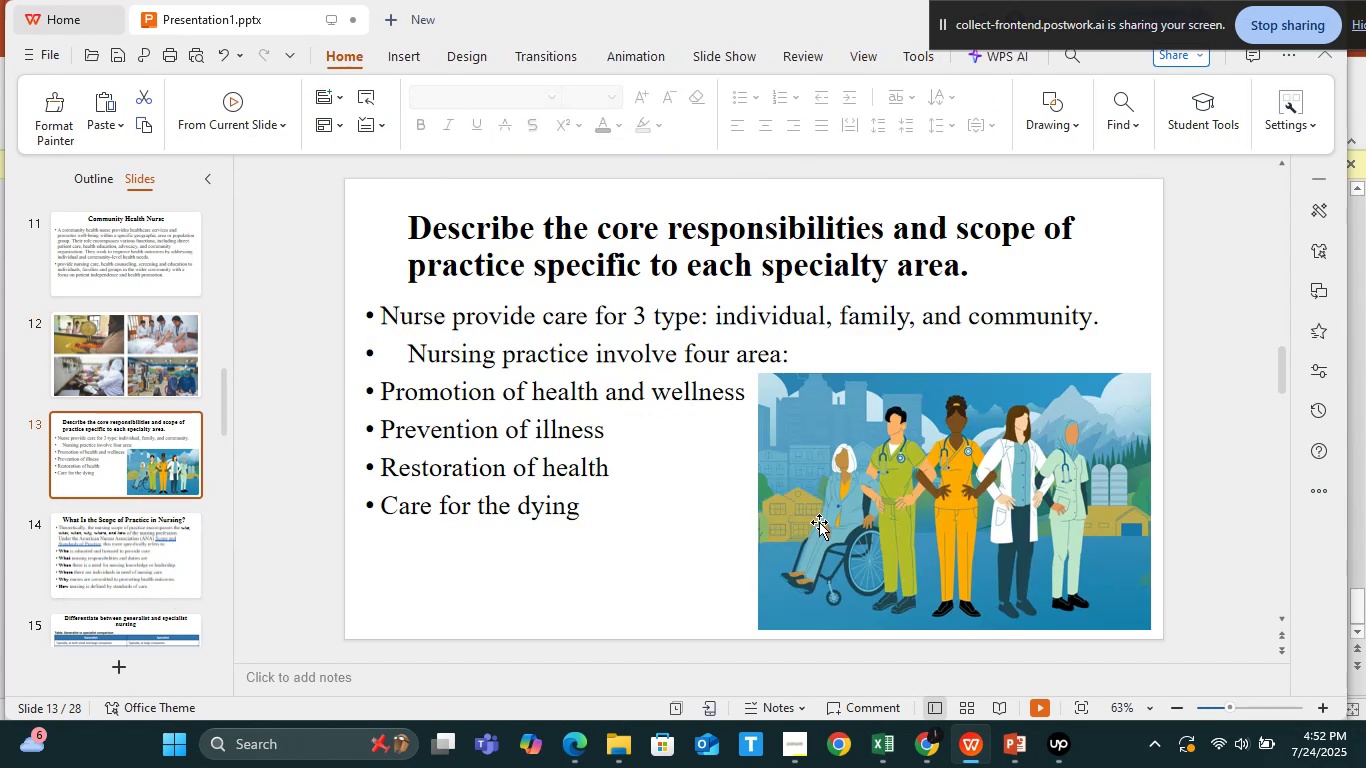 
left_click([871, 521])
 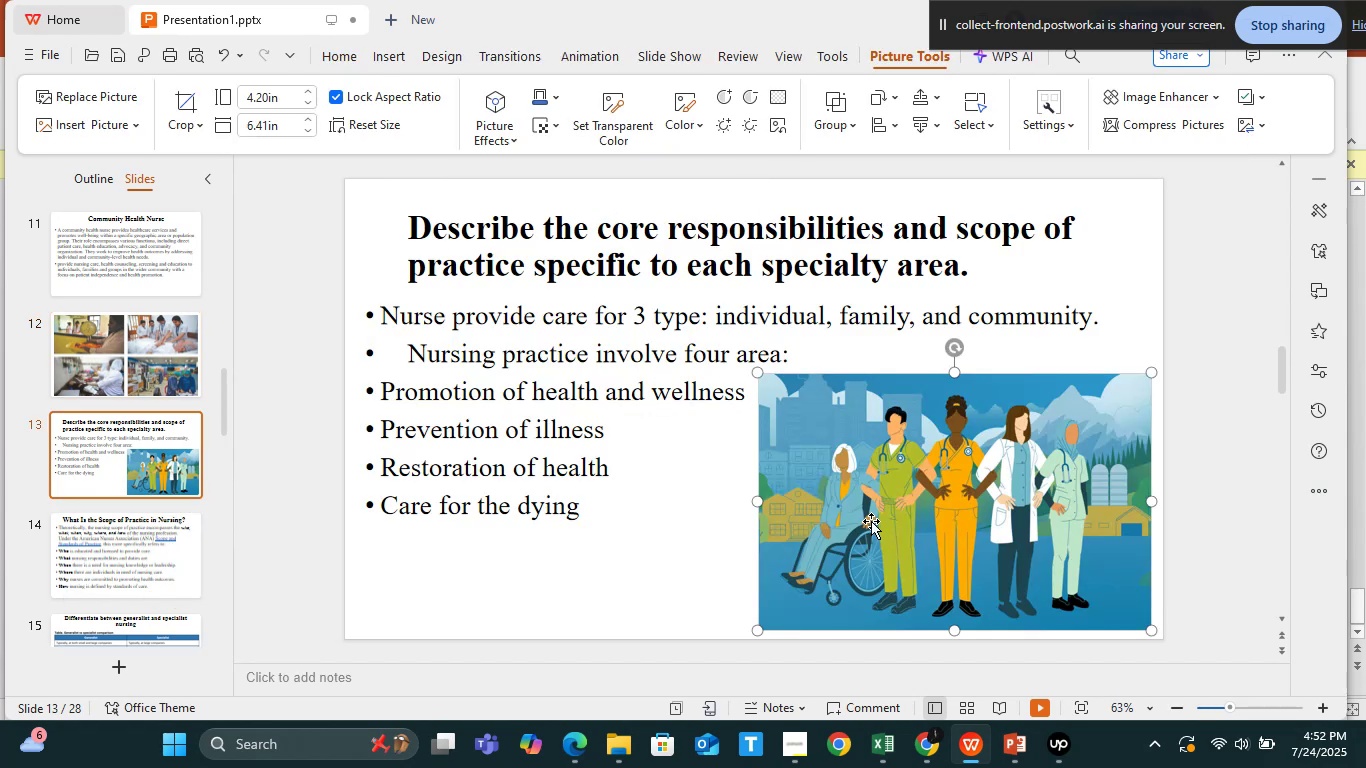 
right_click([871, 521])
 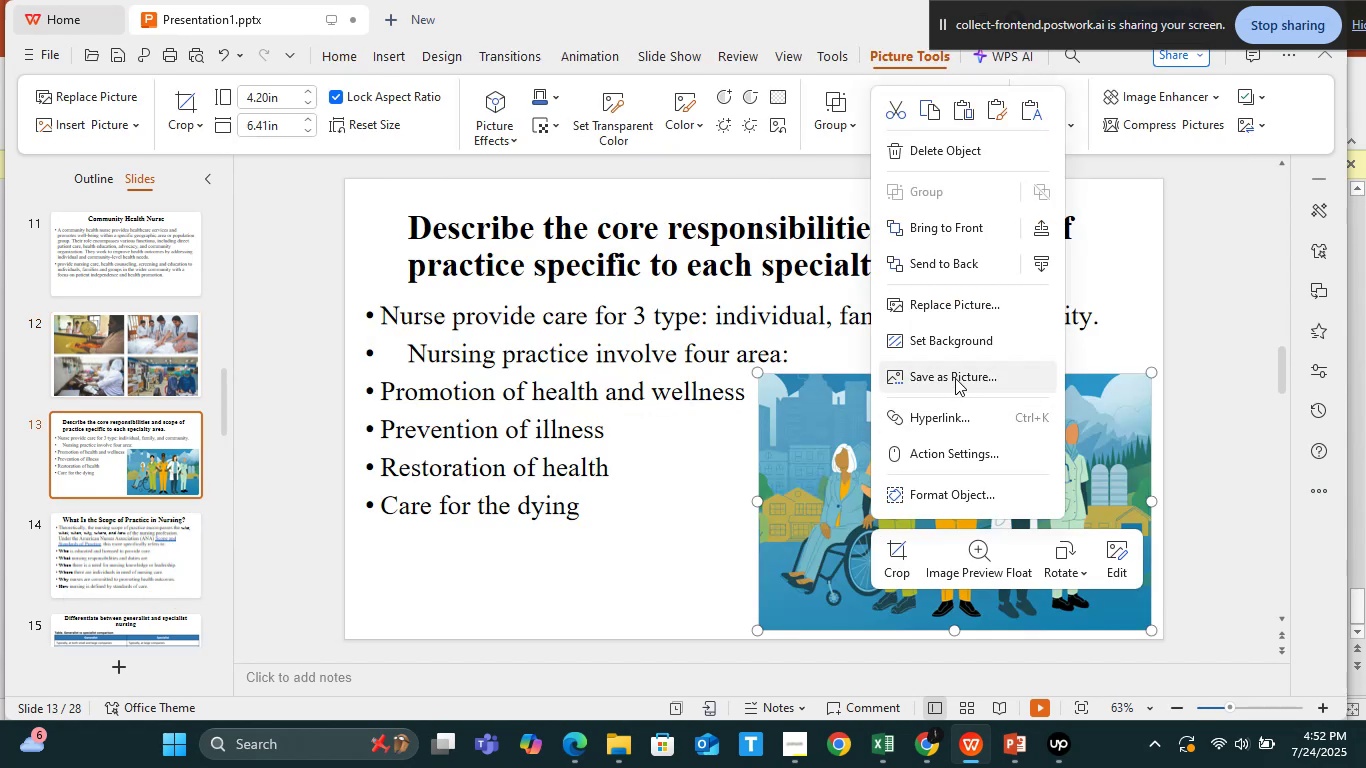 
left_click([955, 378])
 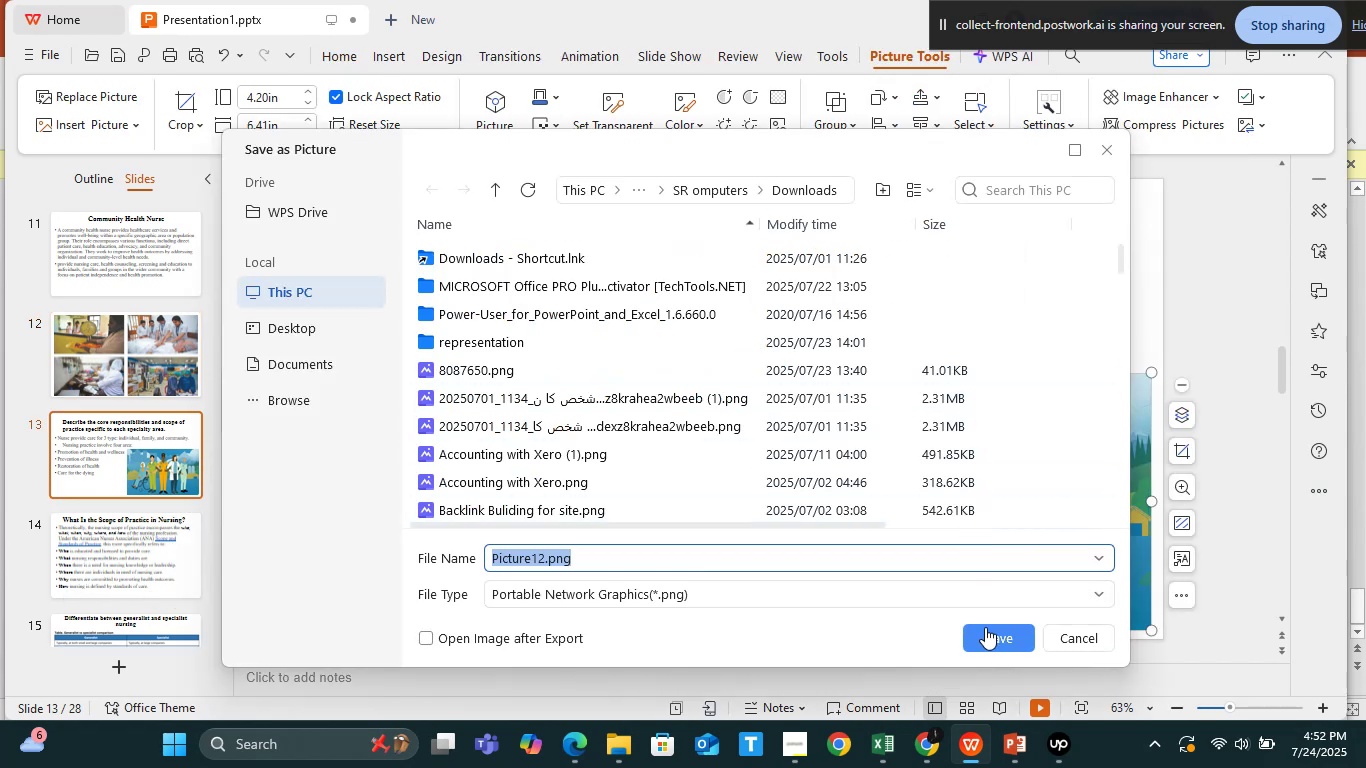 
left_click([988, 633])
 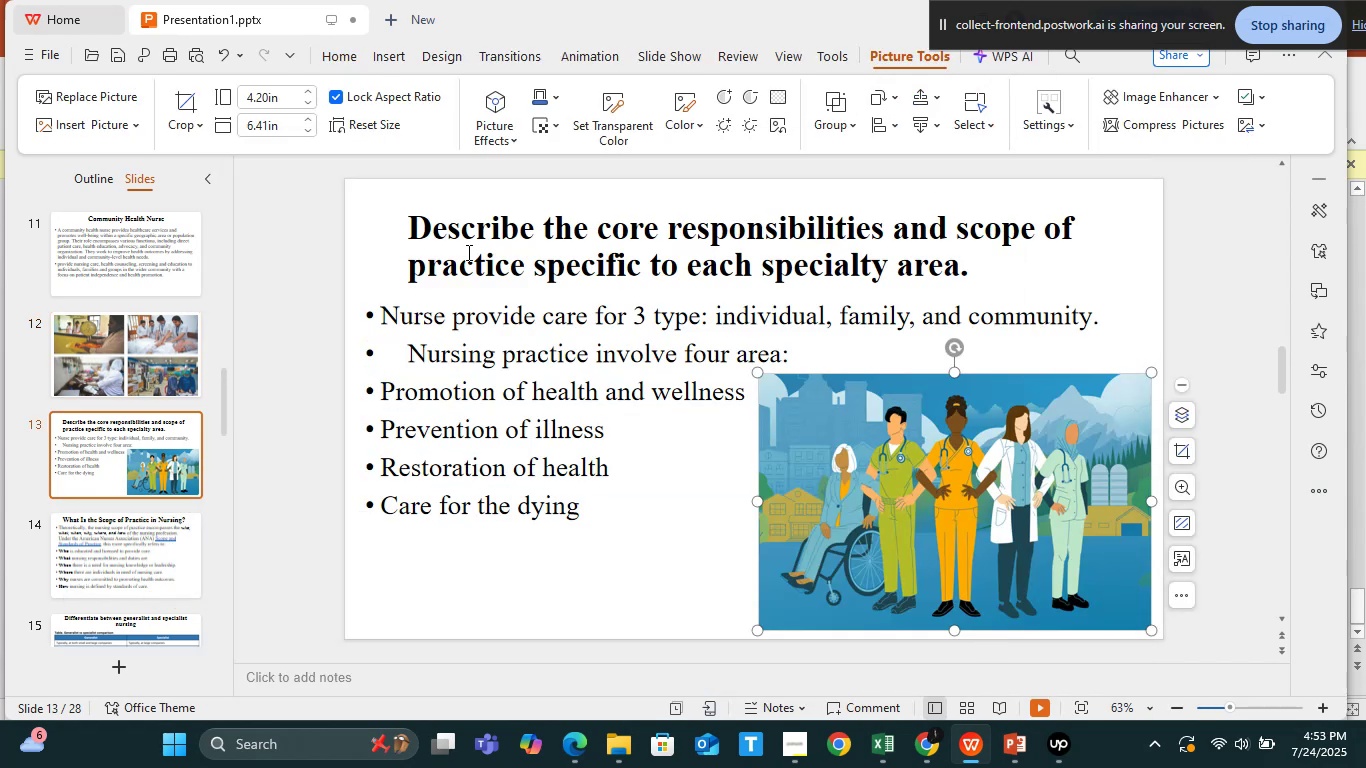 
left_click([465, 249])
 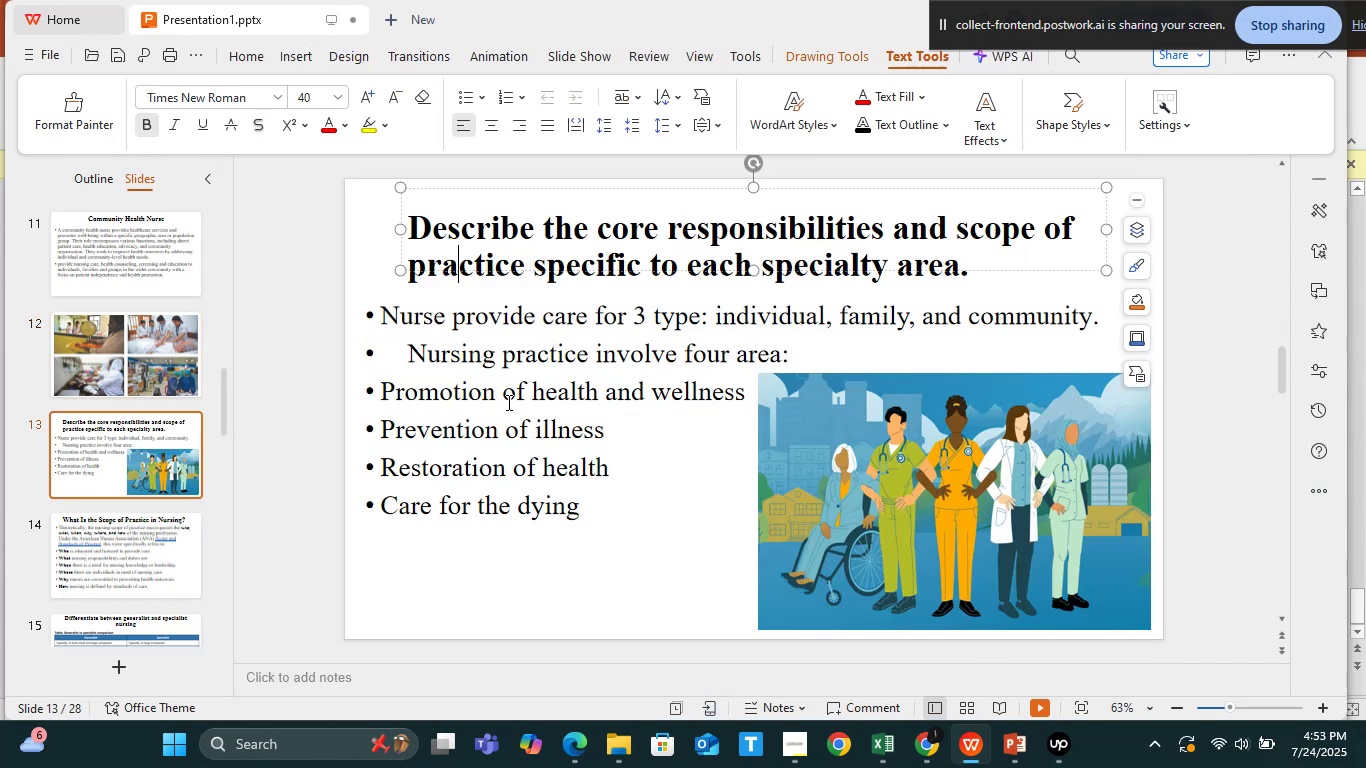 
key(Alt+Tab)
 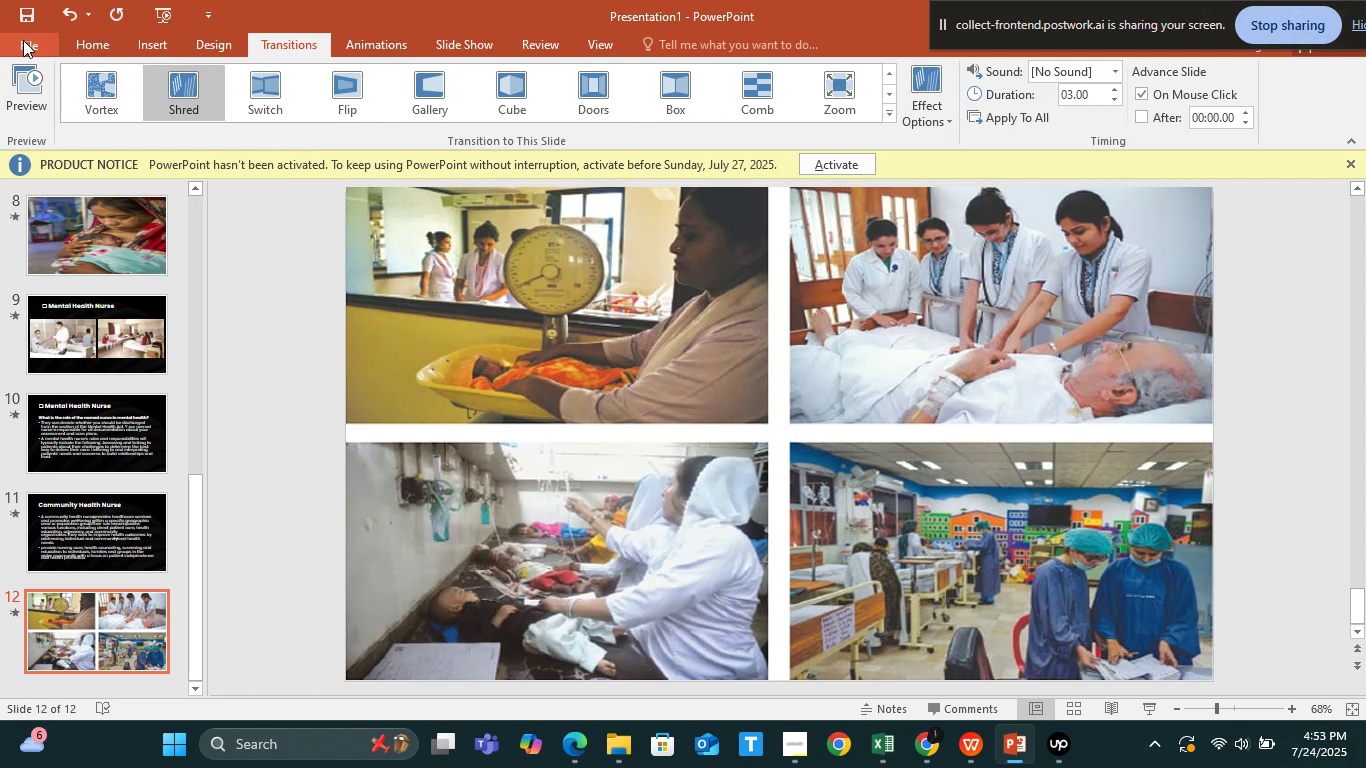 
left_click([95, 43])
 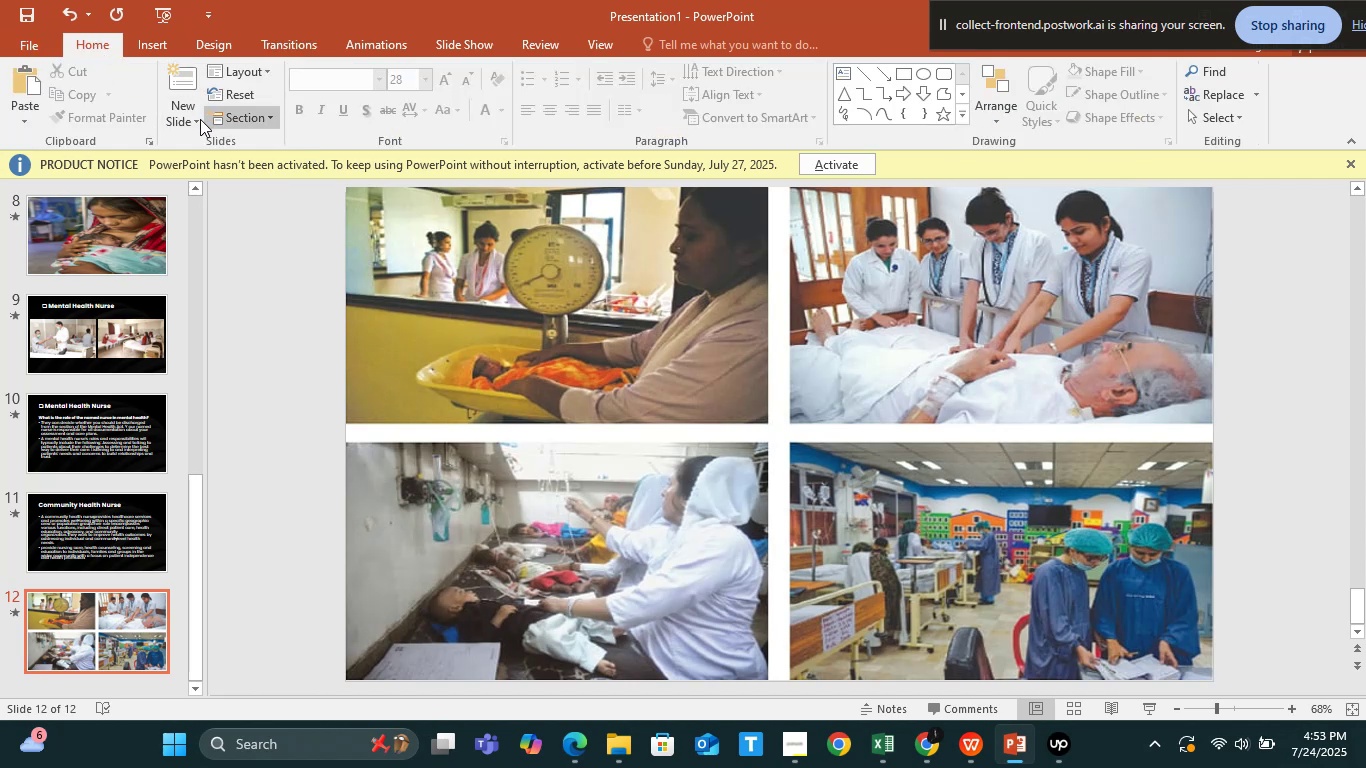 
left_click([193, 119])
 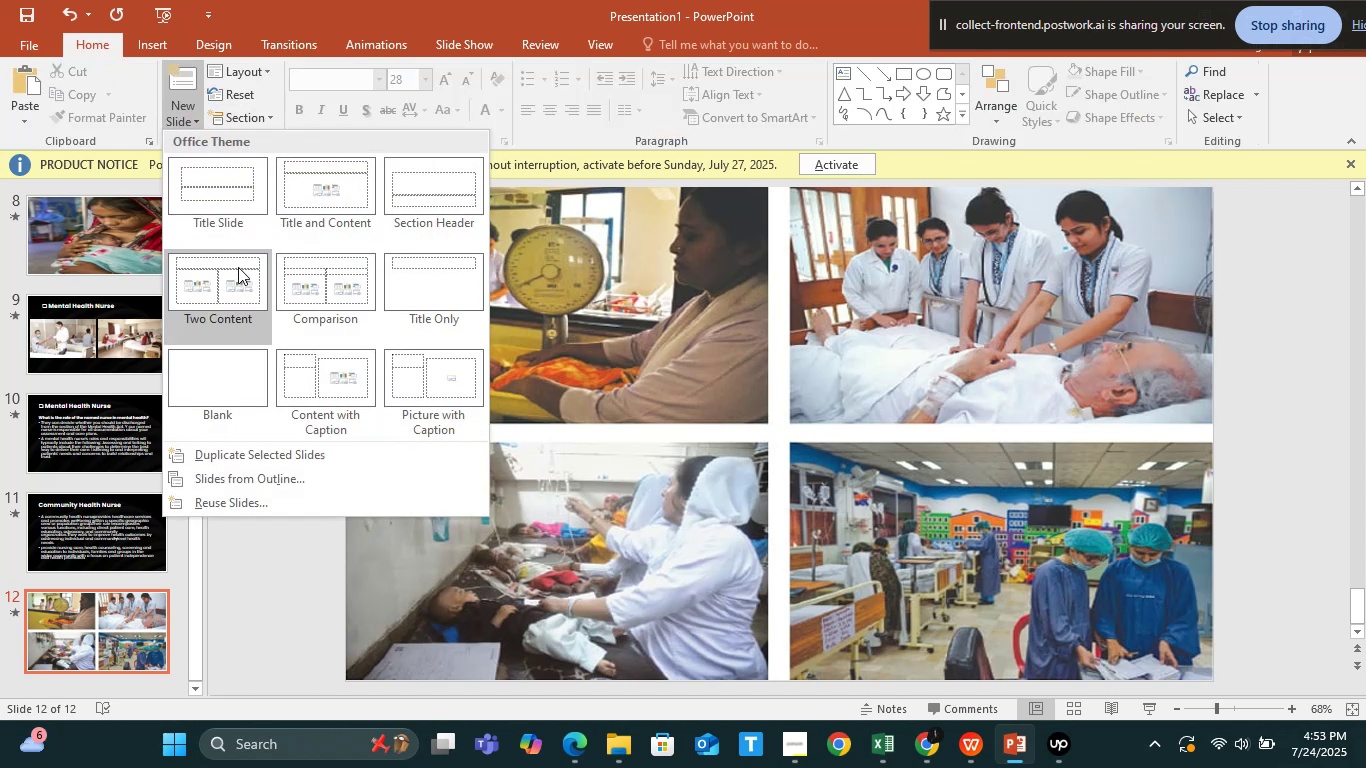 
left_click([238, 274])
 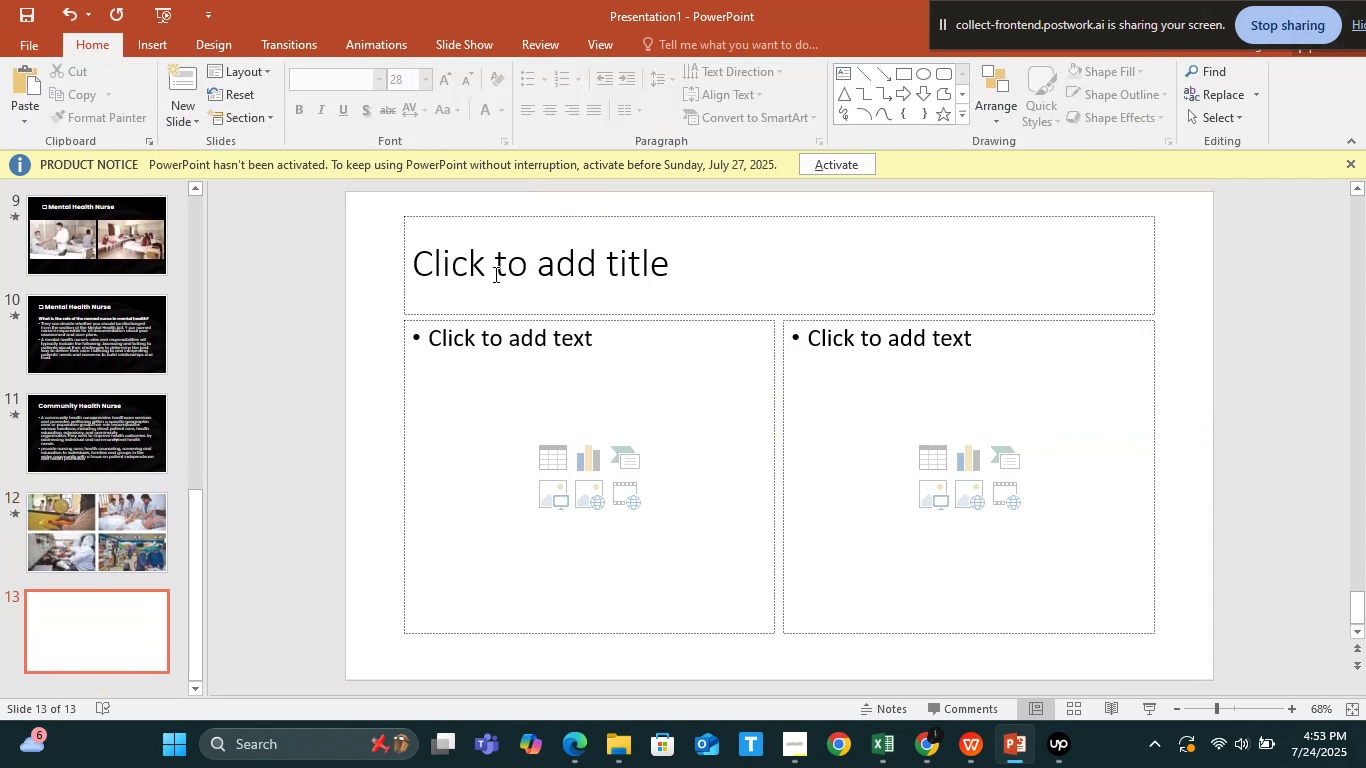 
left_click([494, 274])
 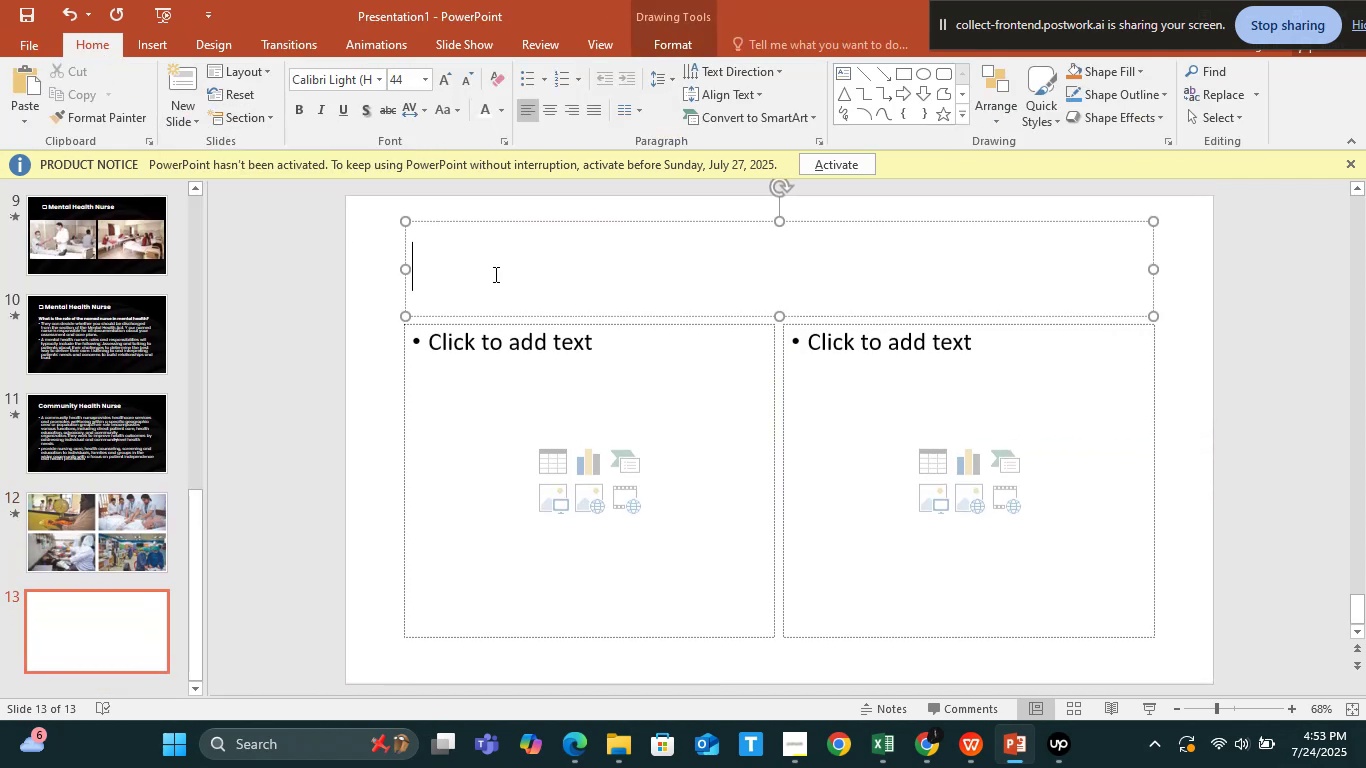 
key(Alt+Tab)
 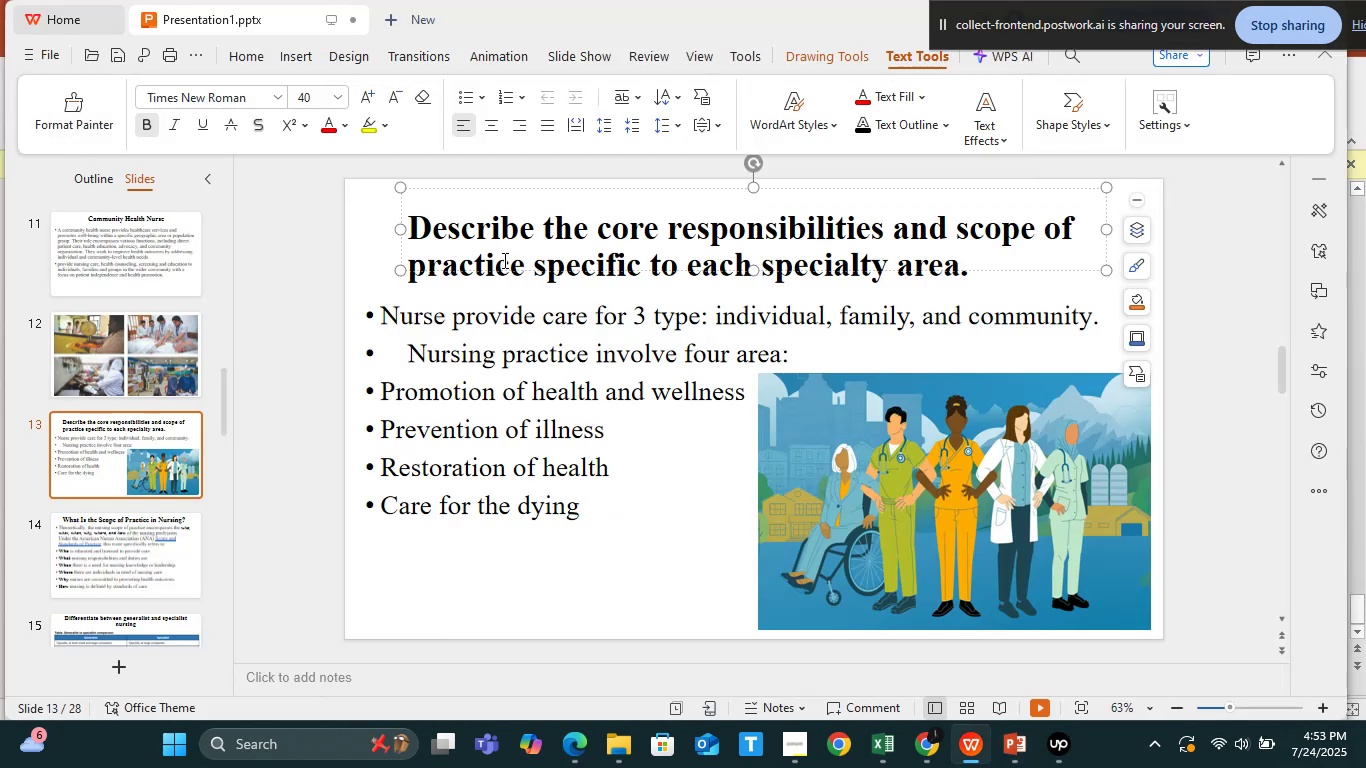 
left_click([503, 259])
 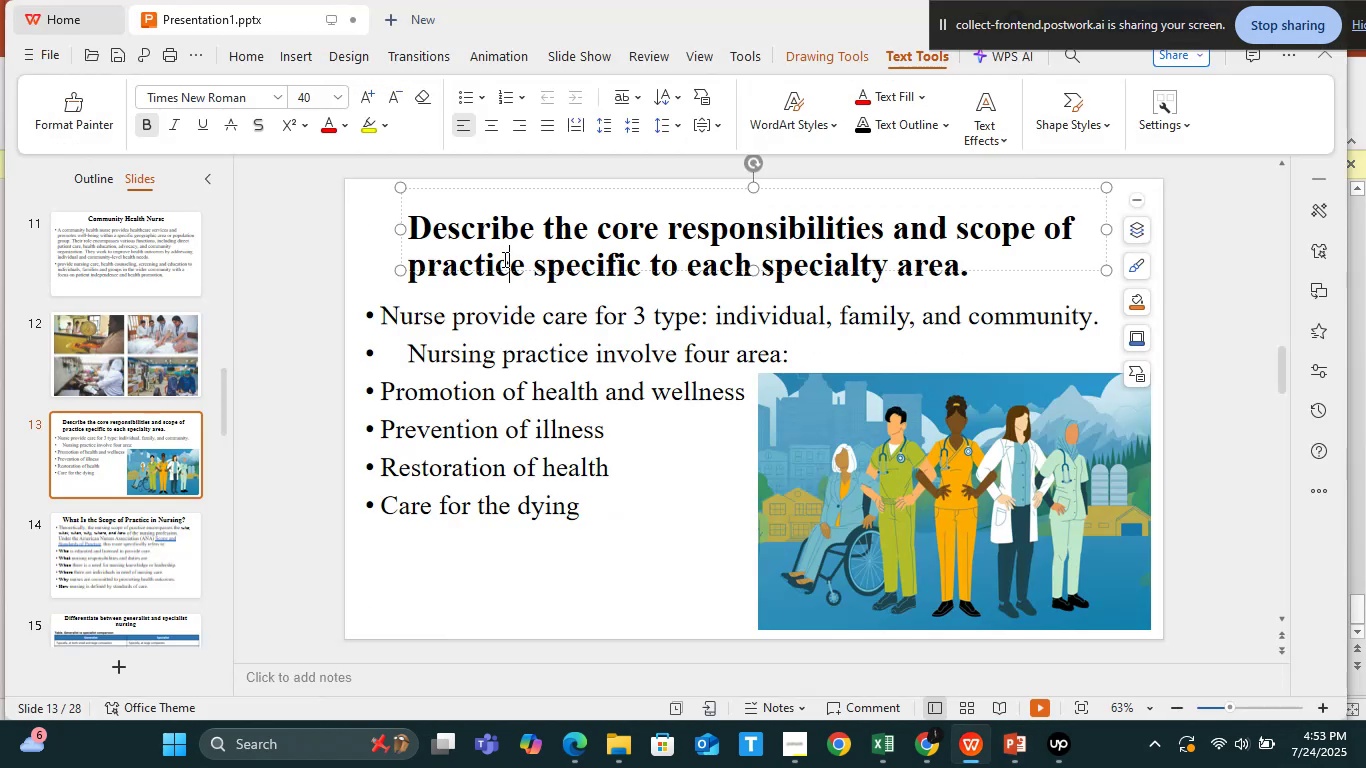 
key(Control+A)
 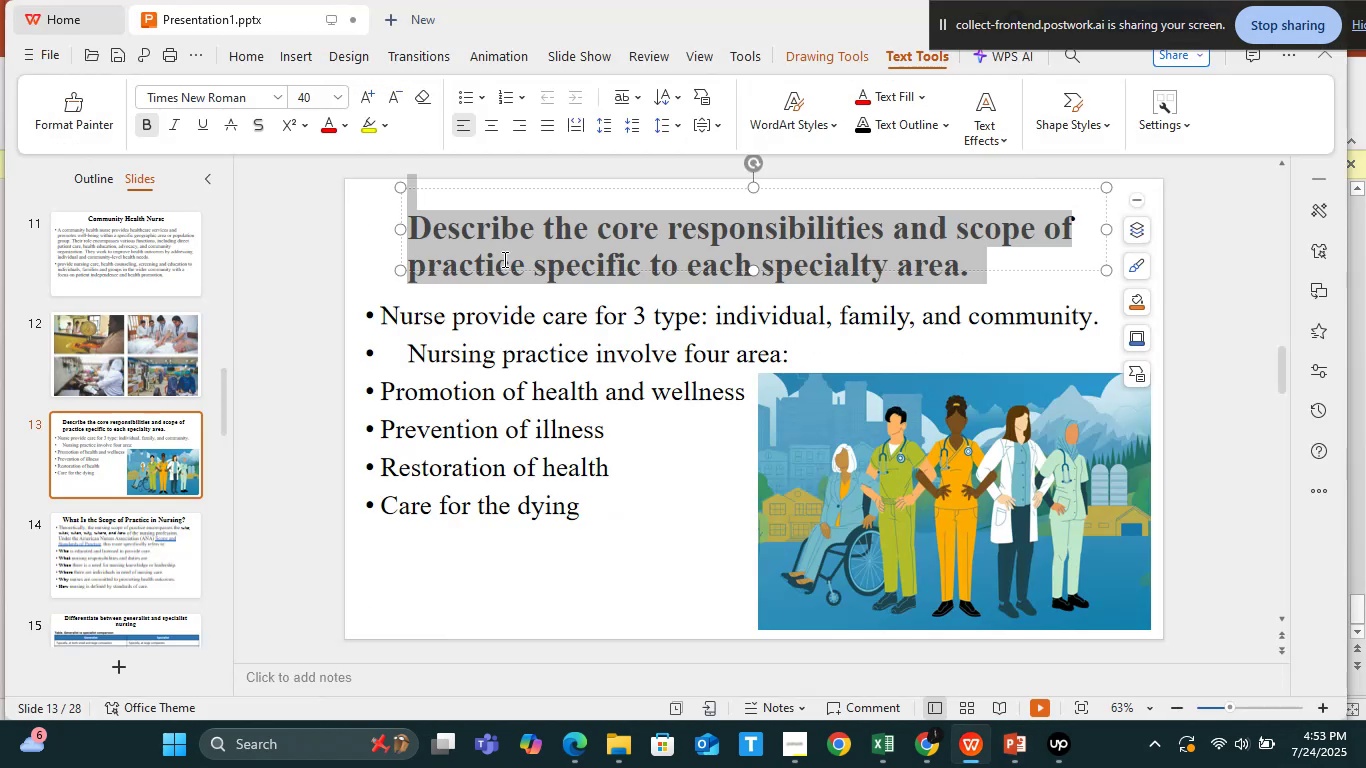 
key(Control+C)
 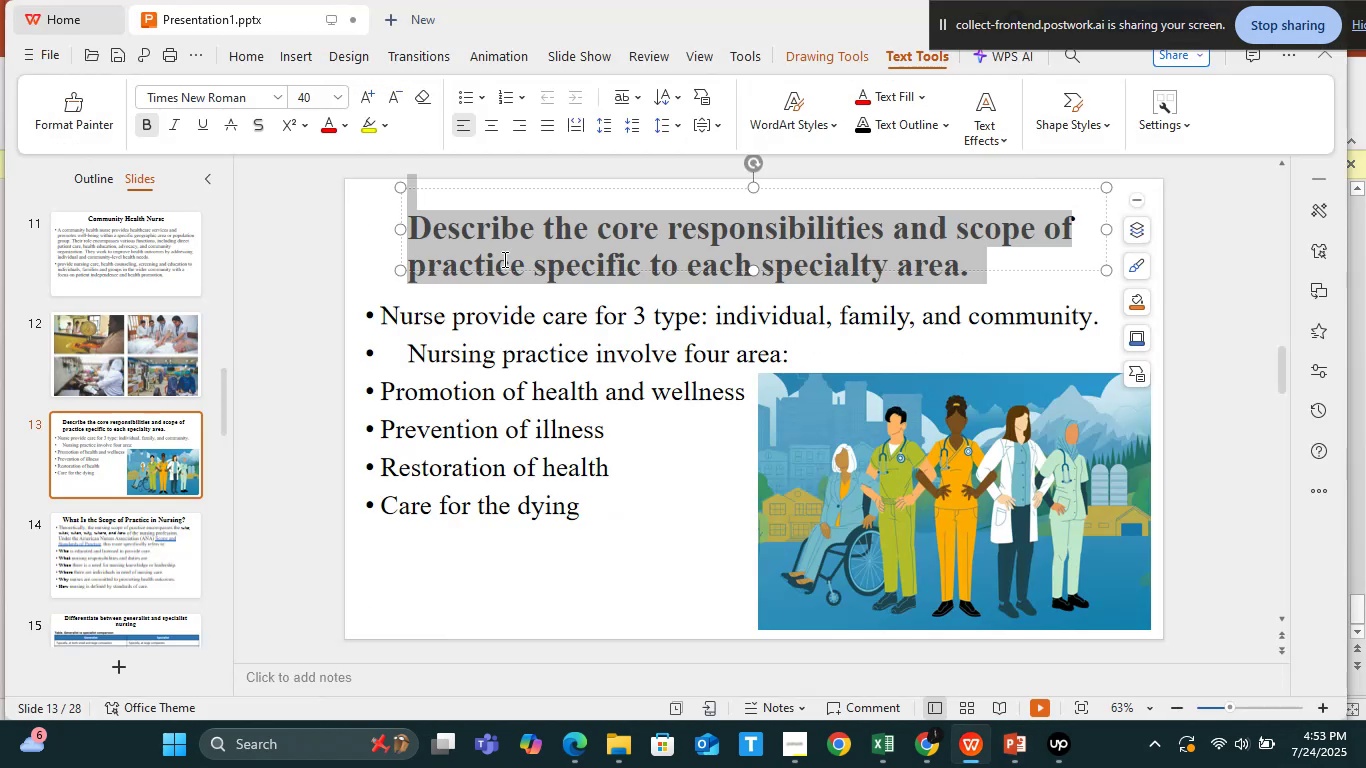 
key(Alt+Tab)
 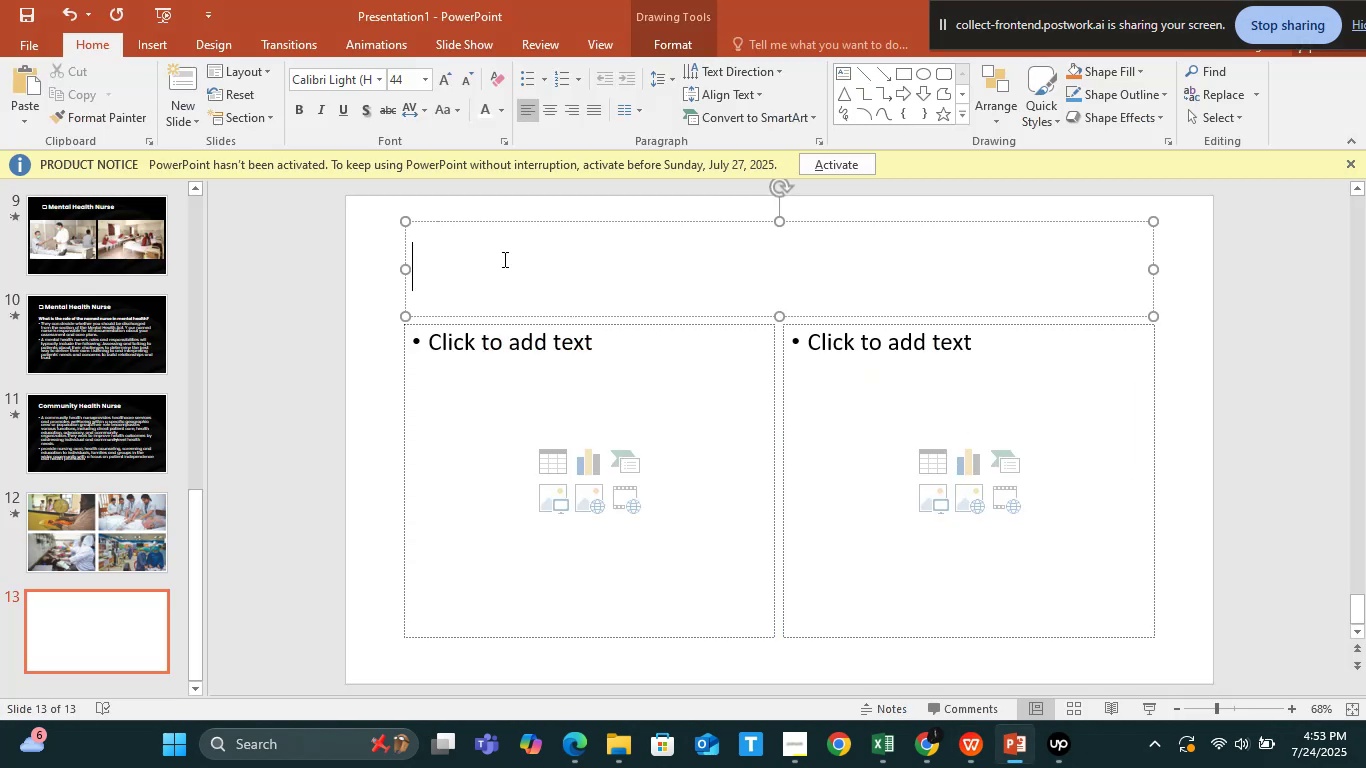 
key(Control+V)
 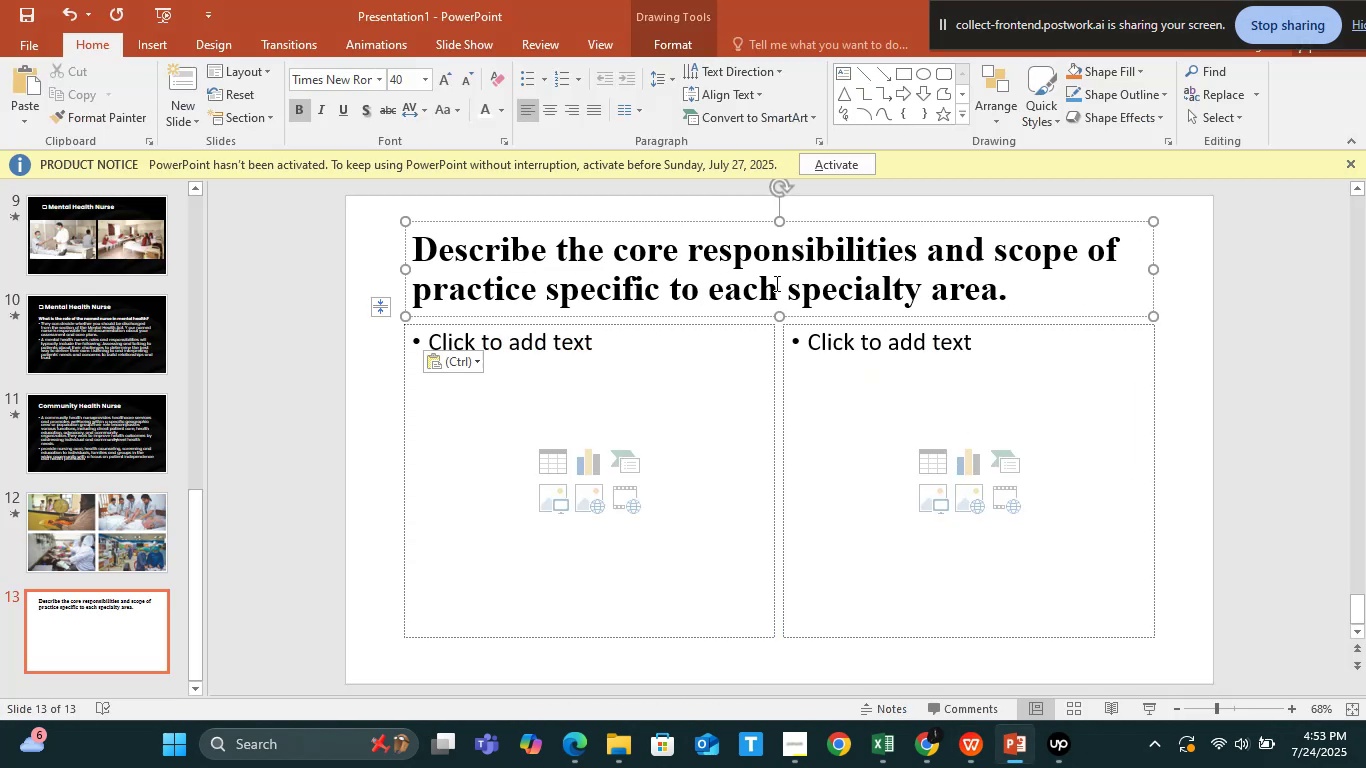 
left_click([776, 283])
 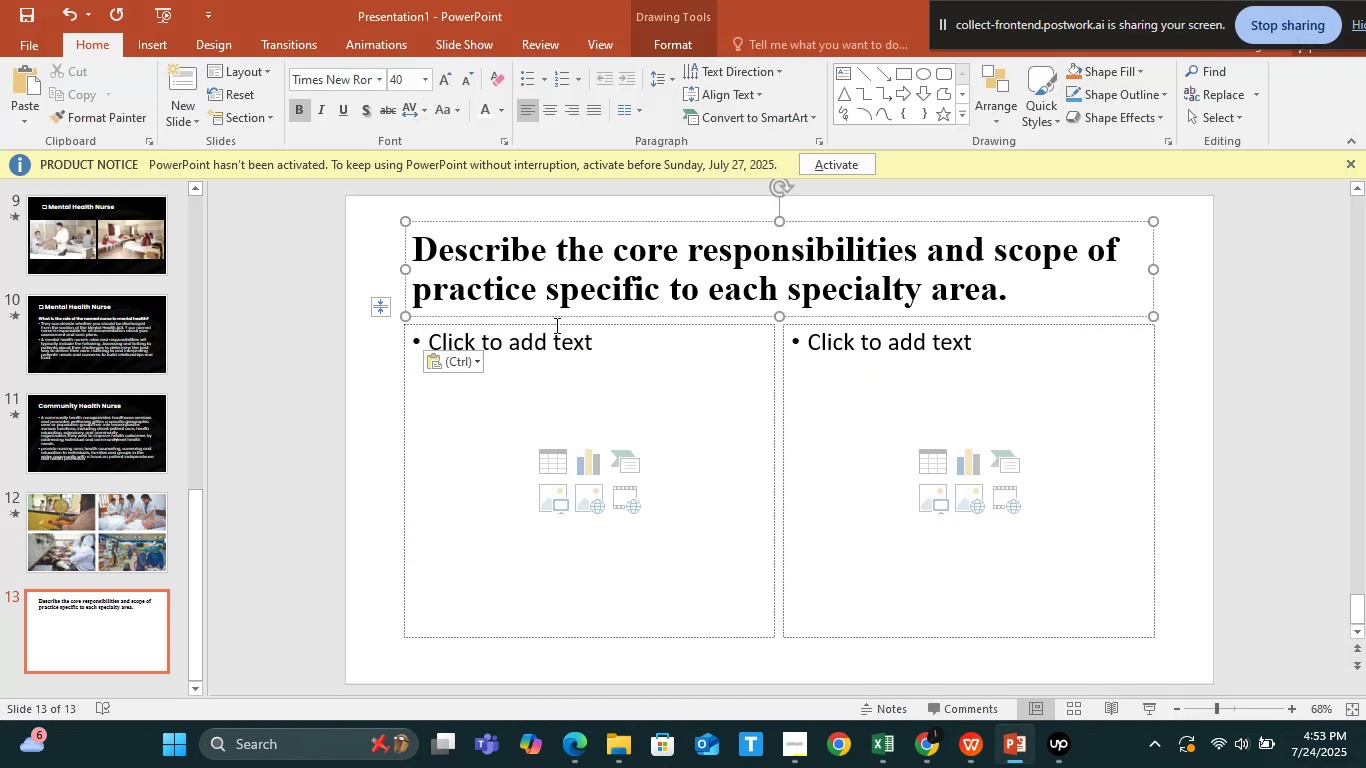 
left_click([541, 311])
 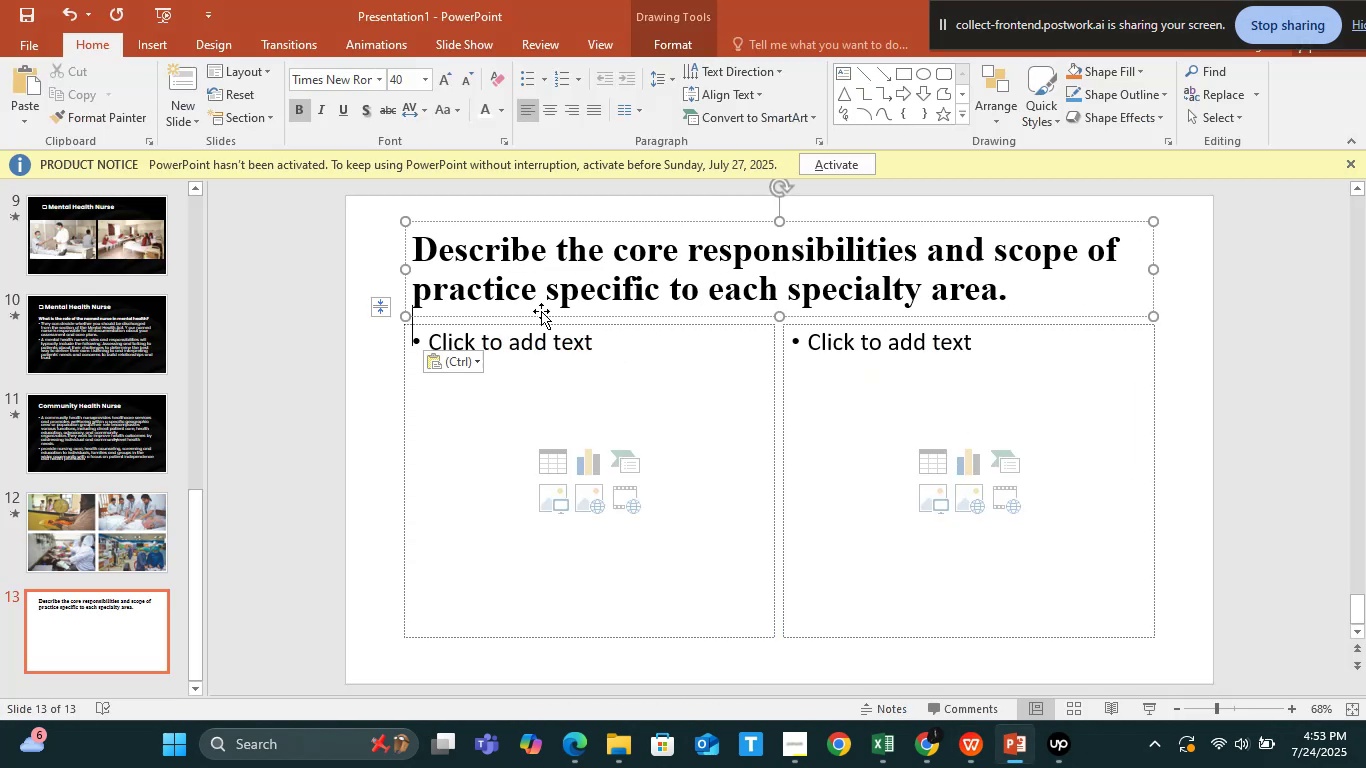 
key(Backspace)
 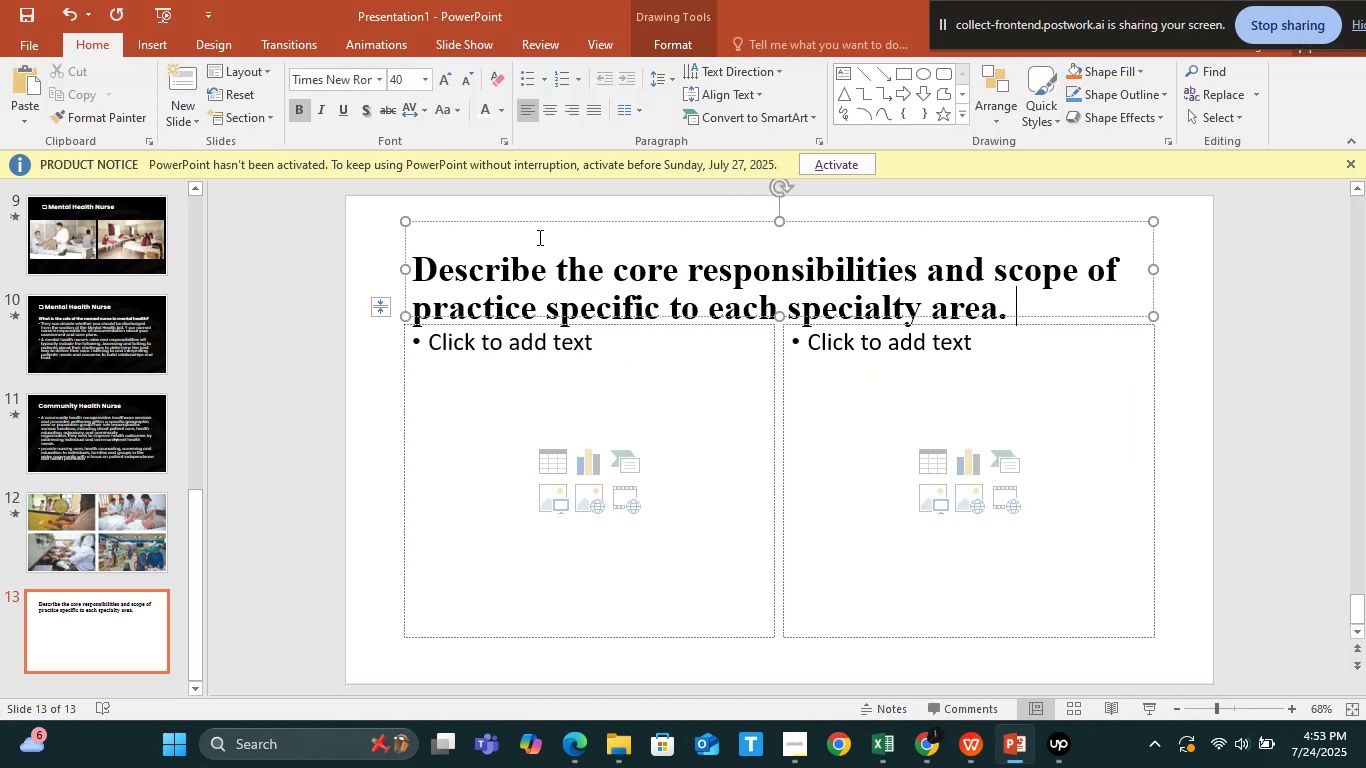 
left_click([489, 248])
 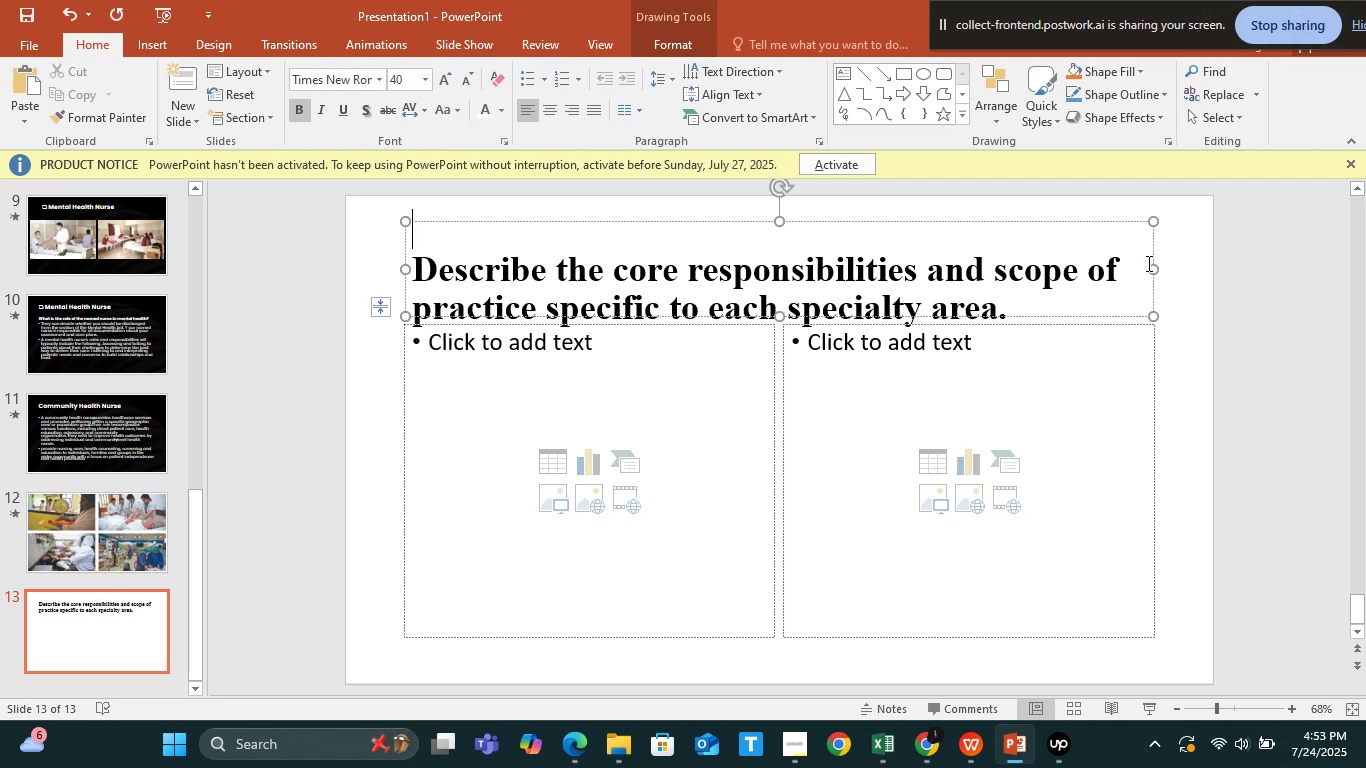 
left_click_drag(start_coordinate=[993, 298], to_coordinate=[992, 290])
 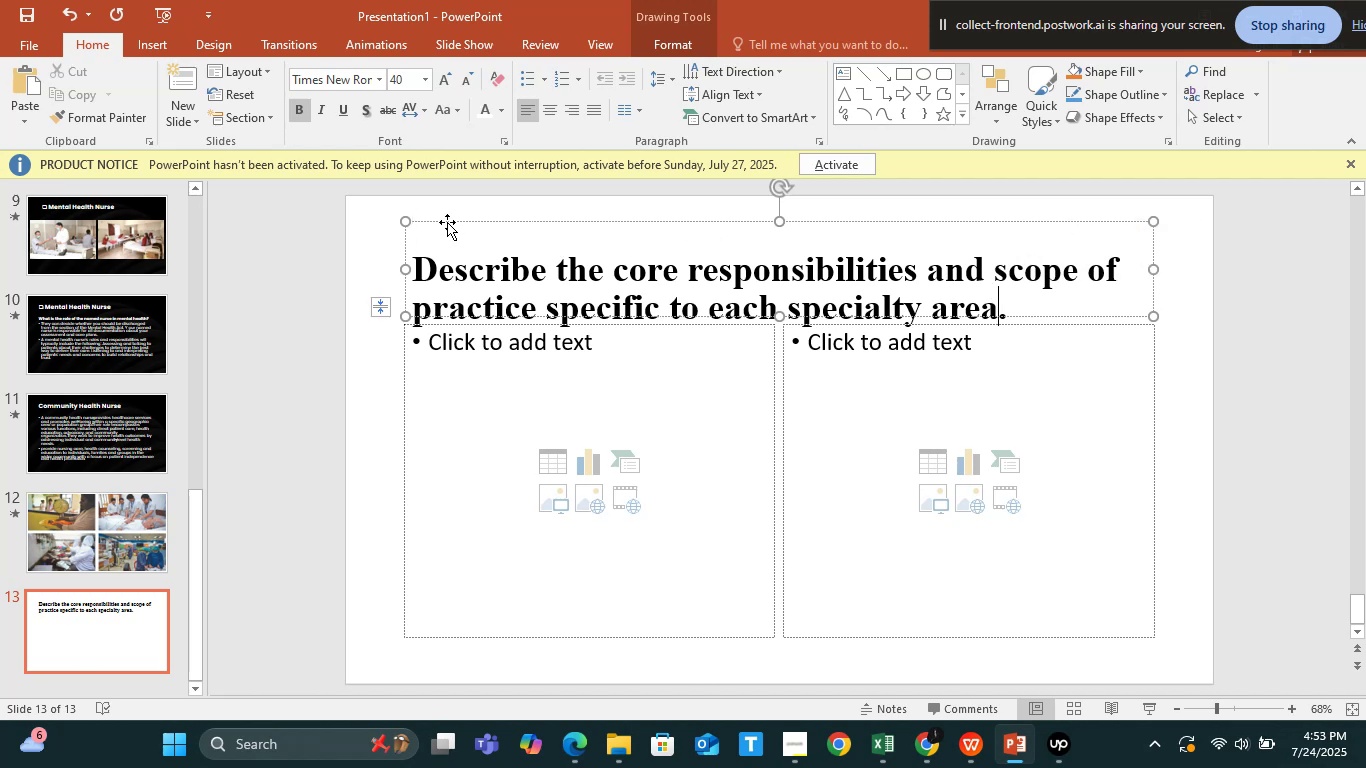 
left_click([440, 228])
 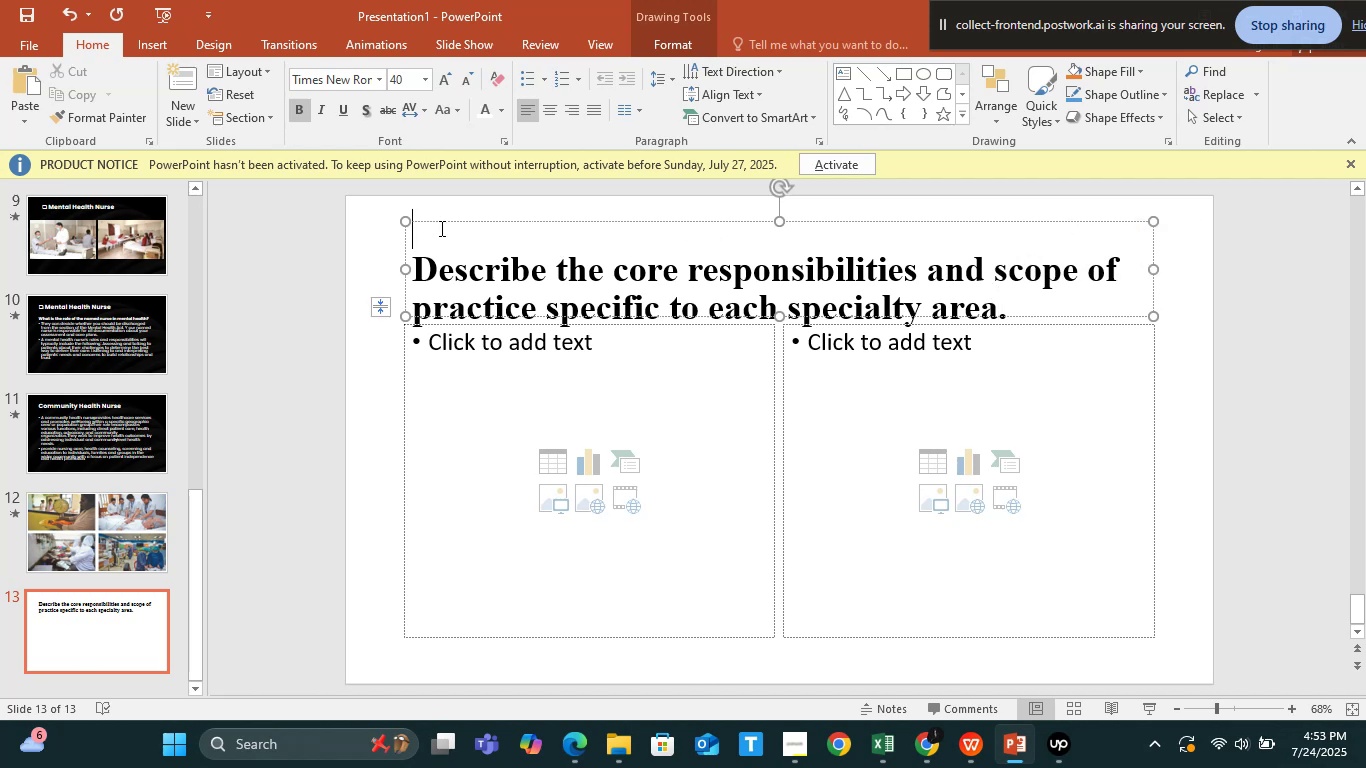 
key(Backspace)
 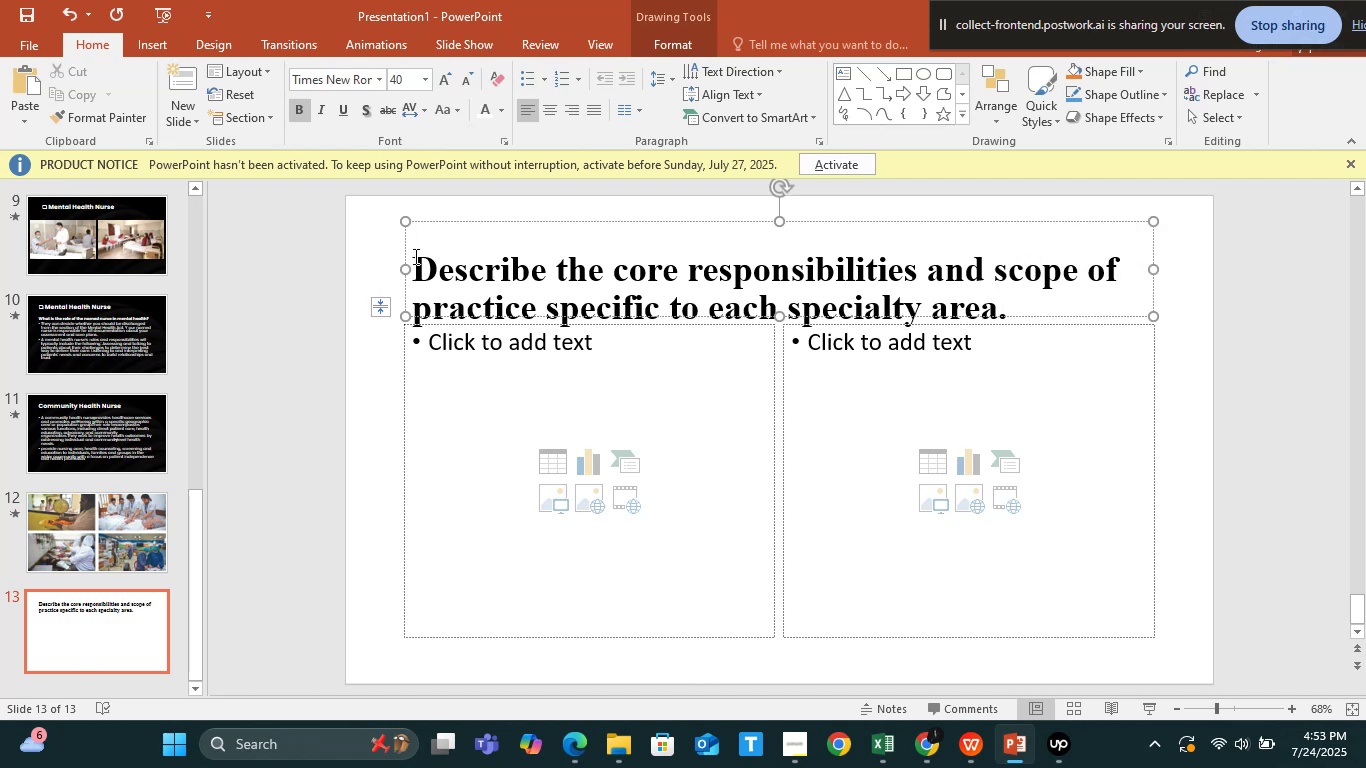 
left_click([414, 256])
 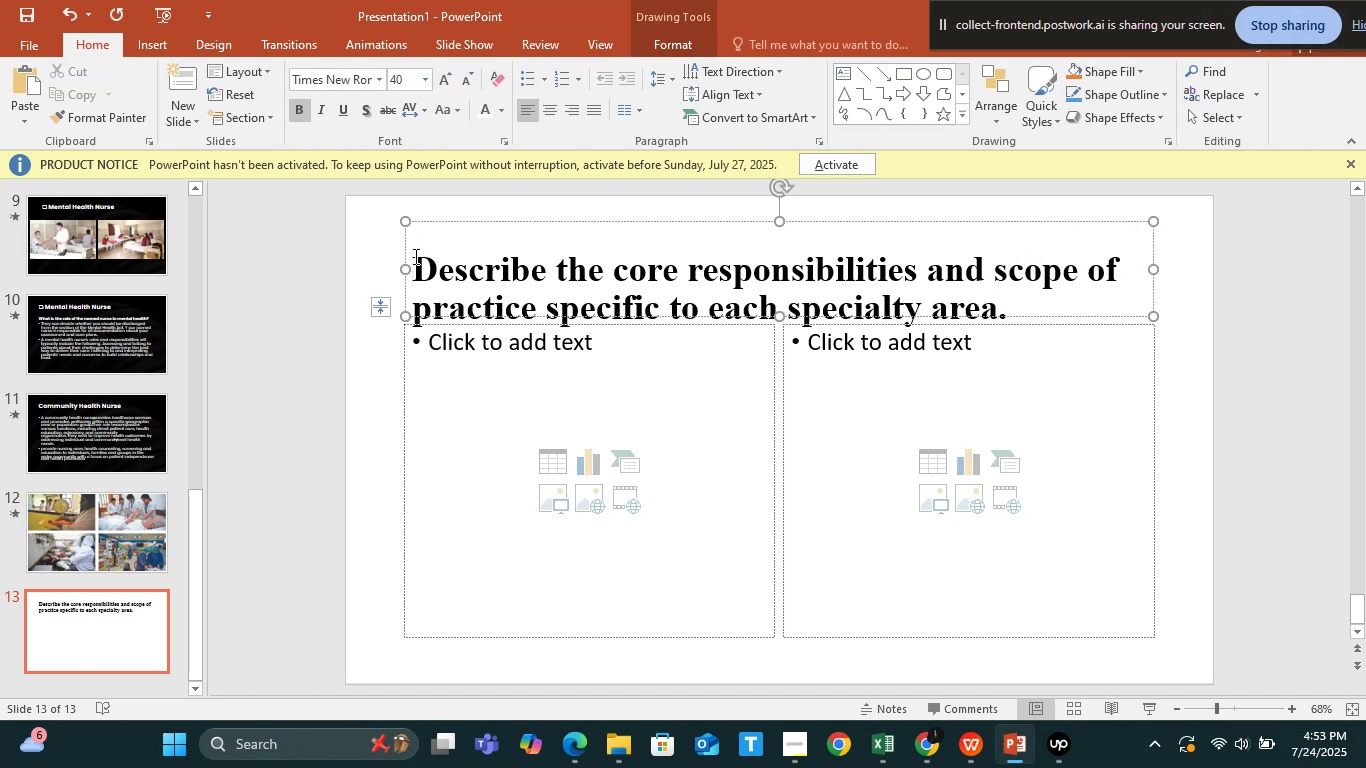 
key(Backspace)
 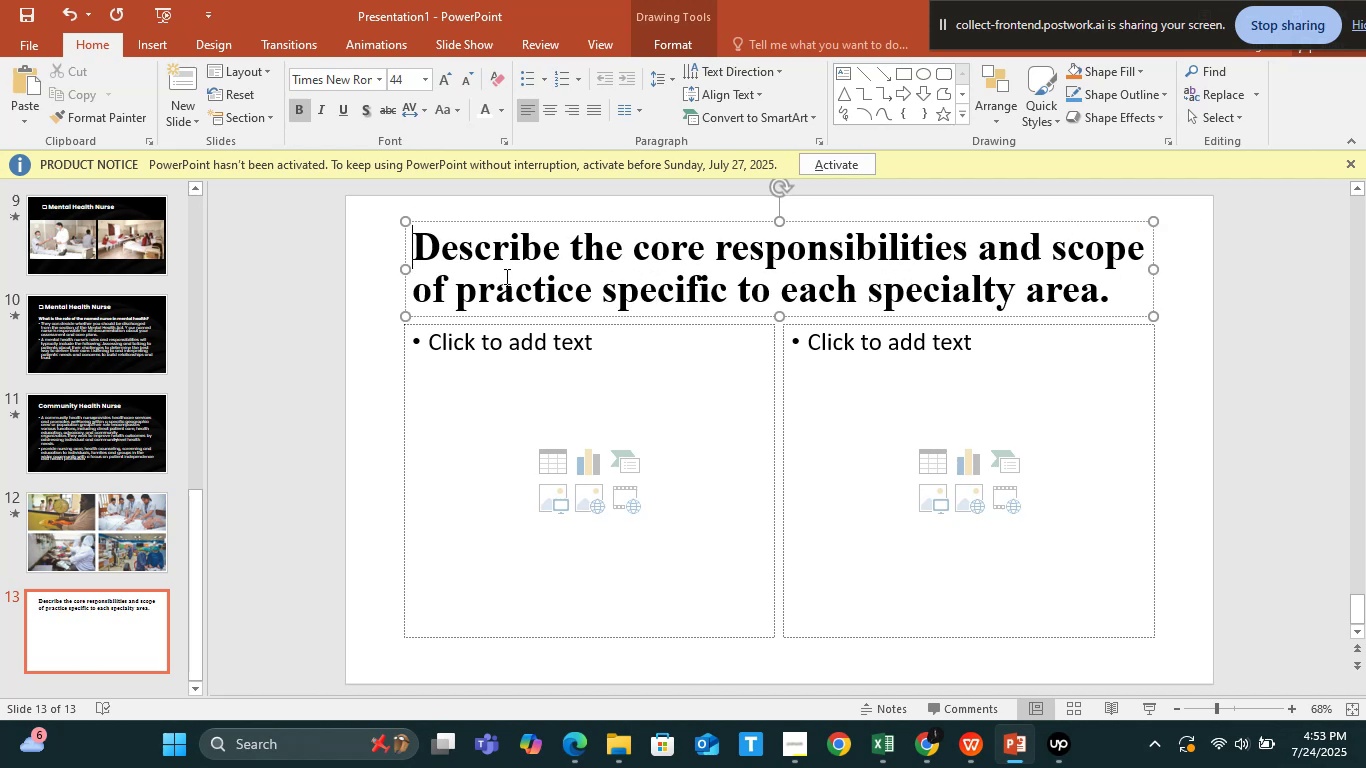 
left_click([515, 266])
 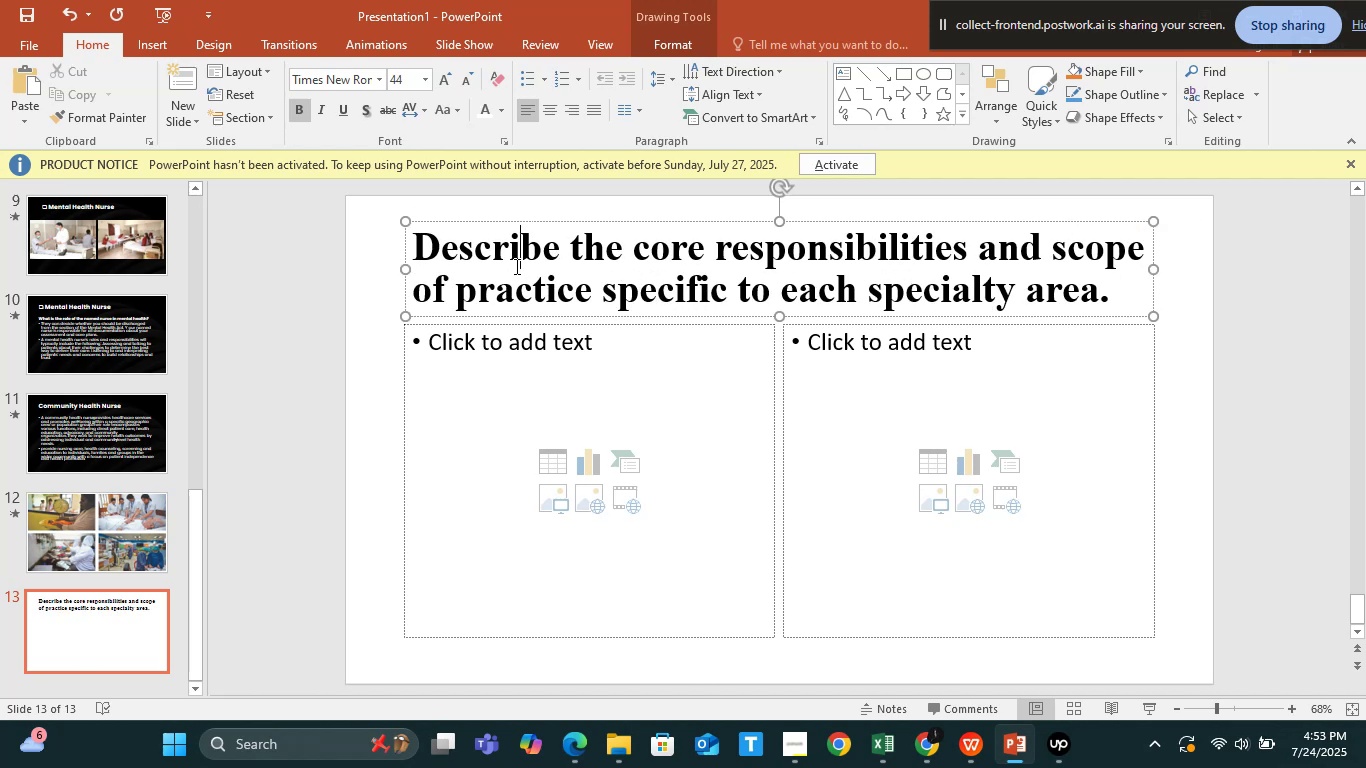 
key(Control+A)
 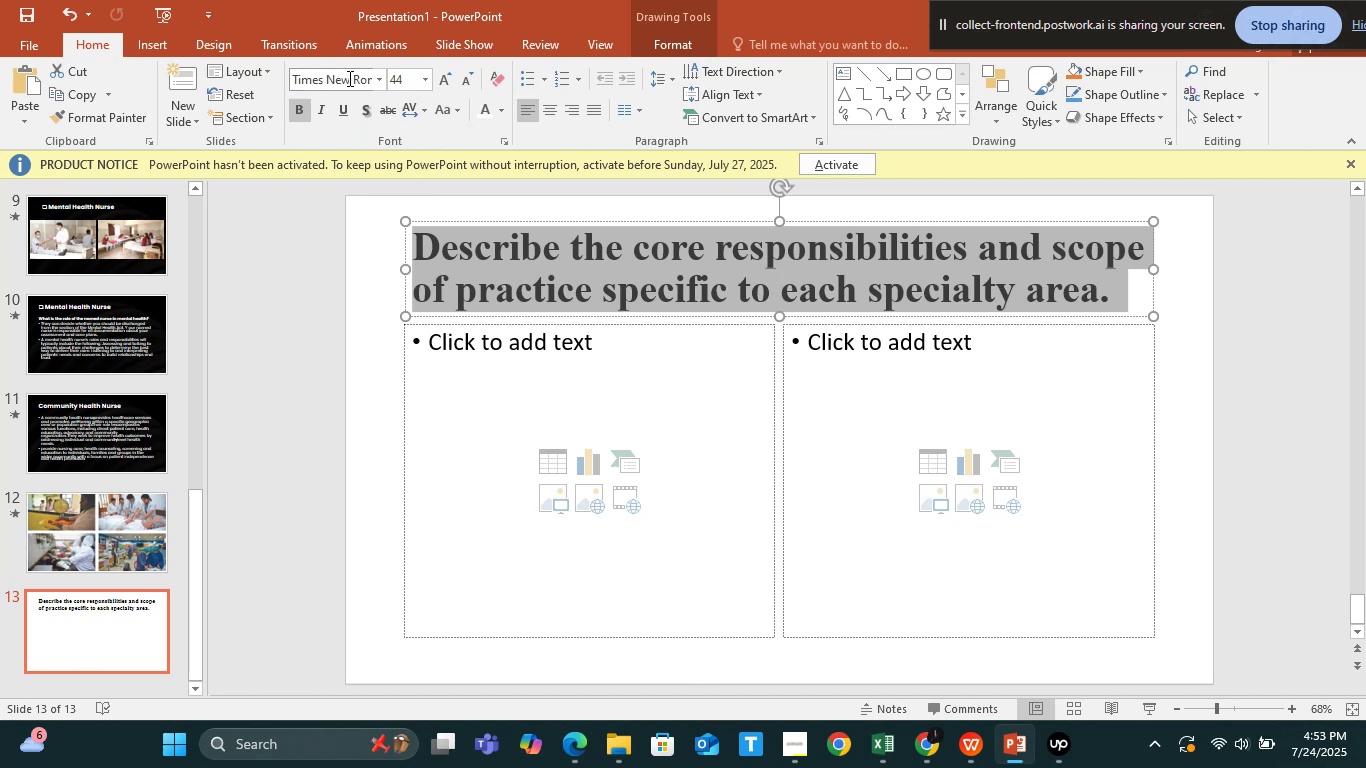 
left_click([347, 72])
 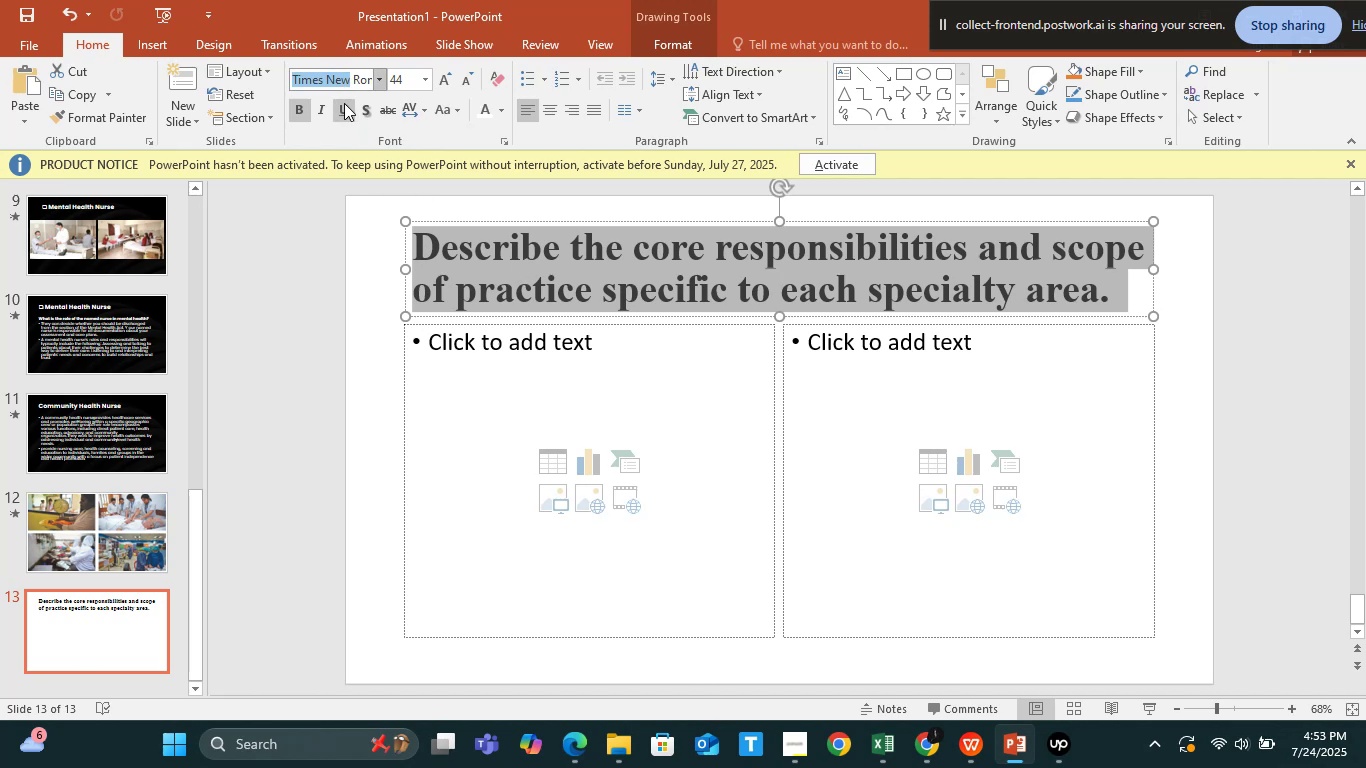 
key(Control+A)
 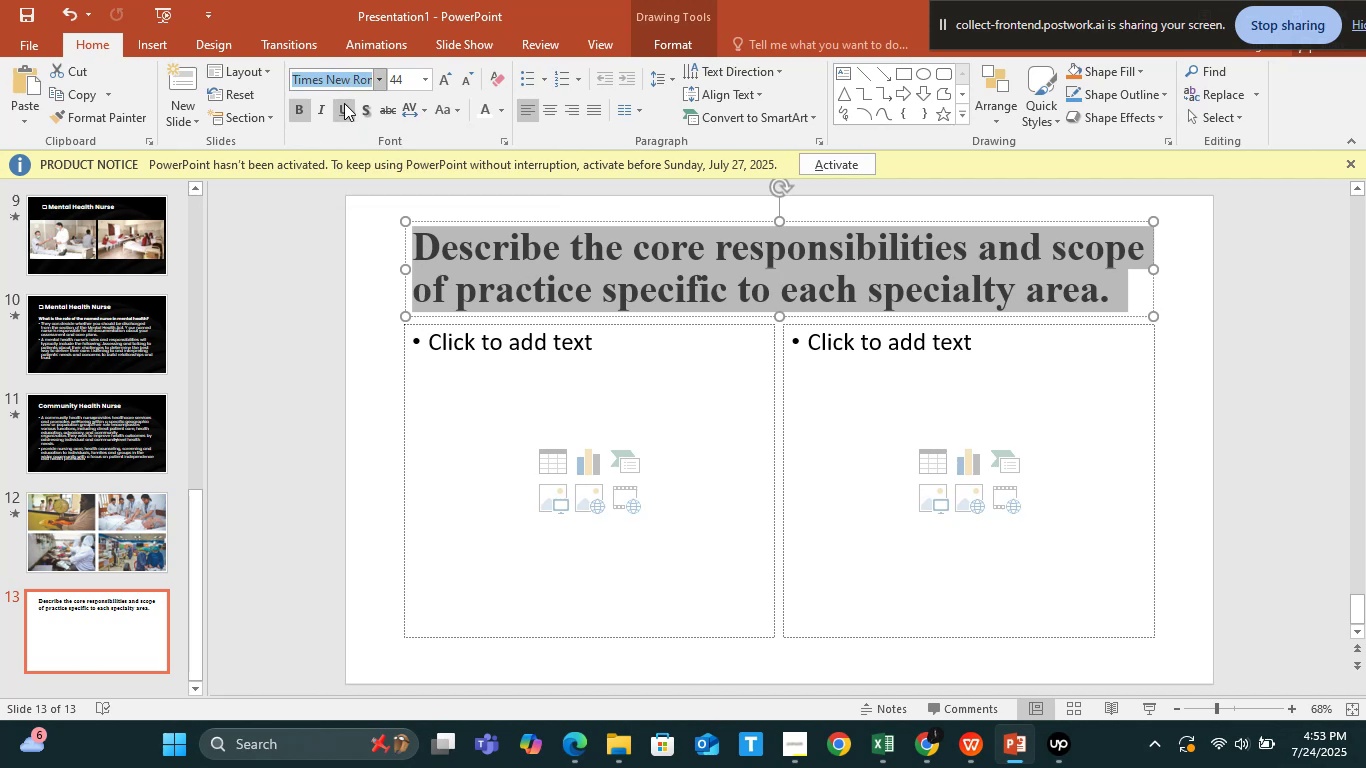 
type(pop)
 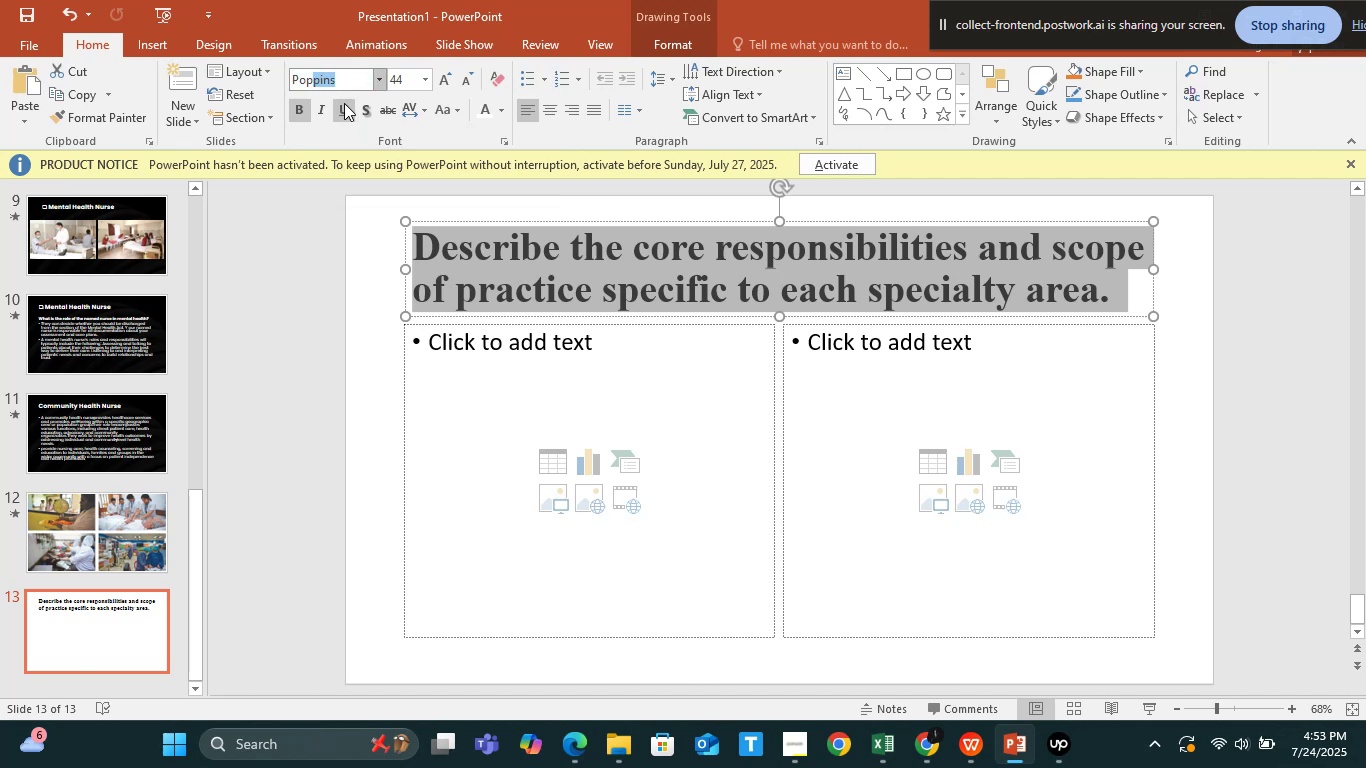 
key(Enter)
 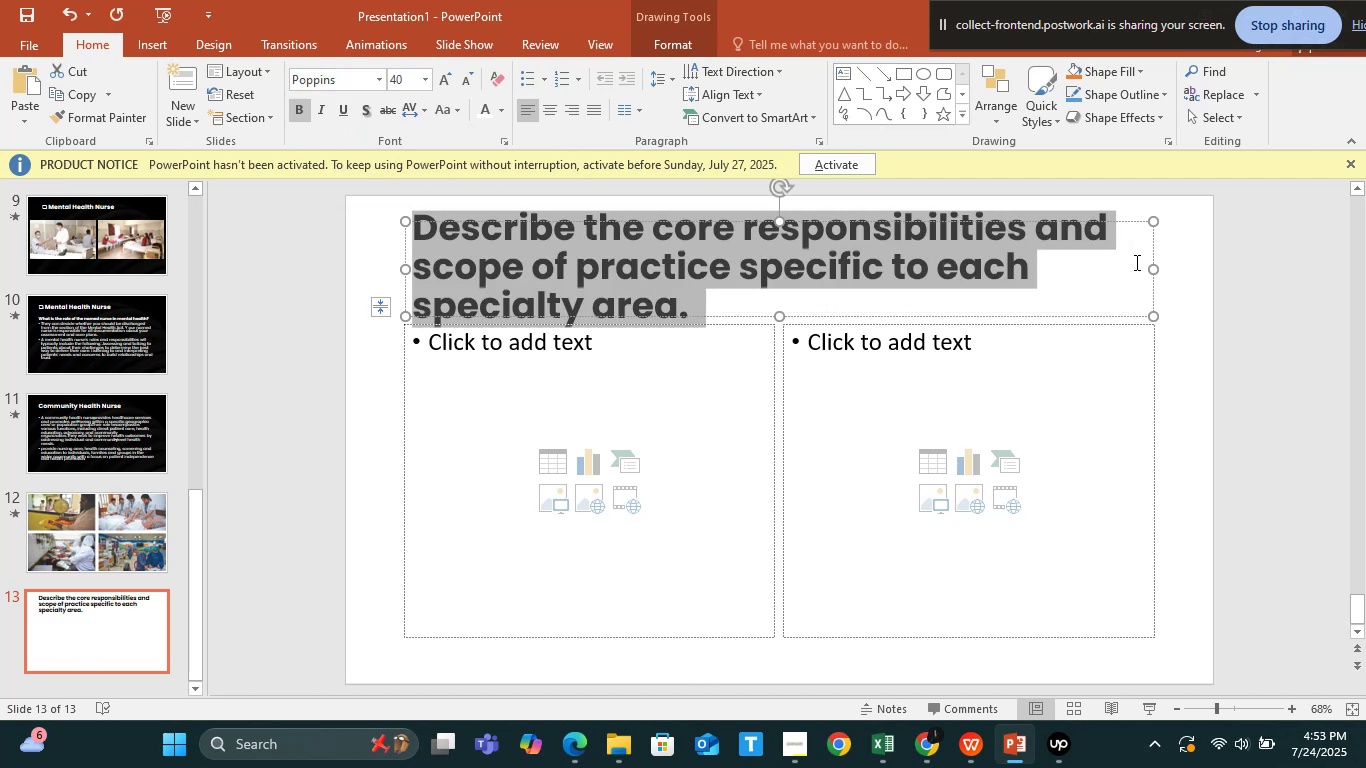 
left_click_drag(start_coordinate=[1152, 264], to_coordinate=[1172, 265])
 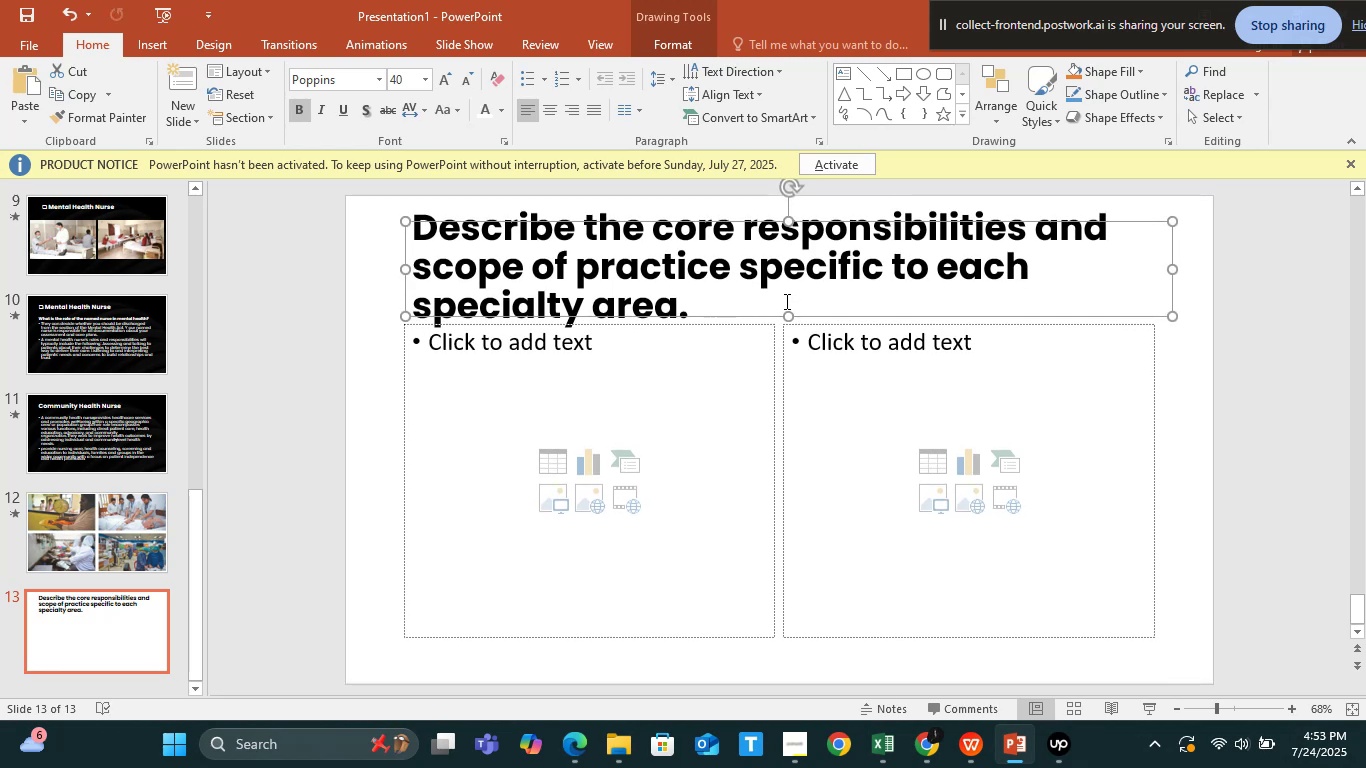 
left_click([572, 394])
 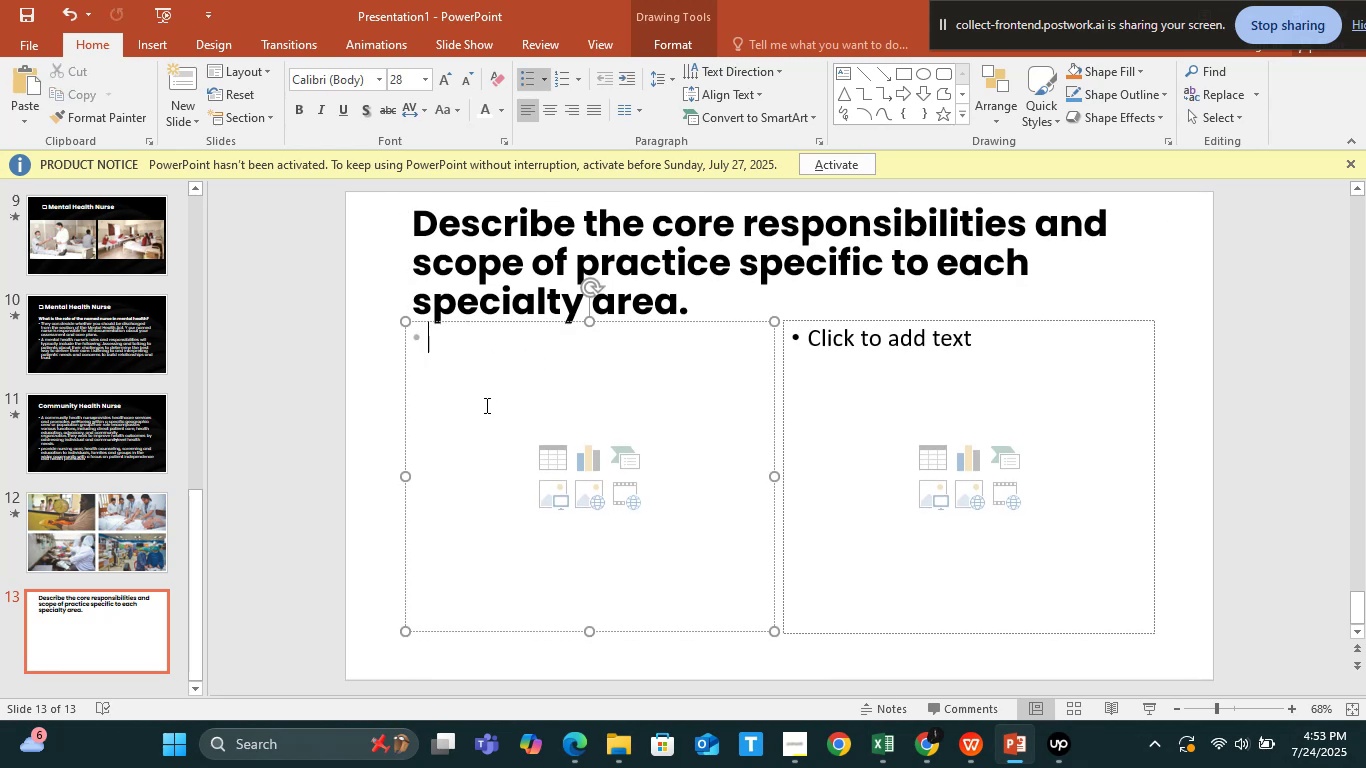 
left_click([485, 392])
 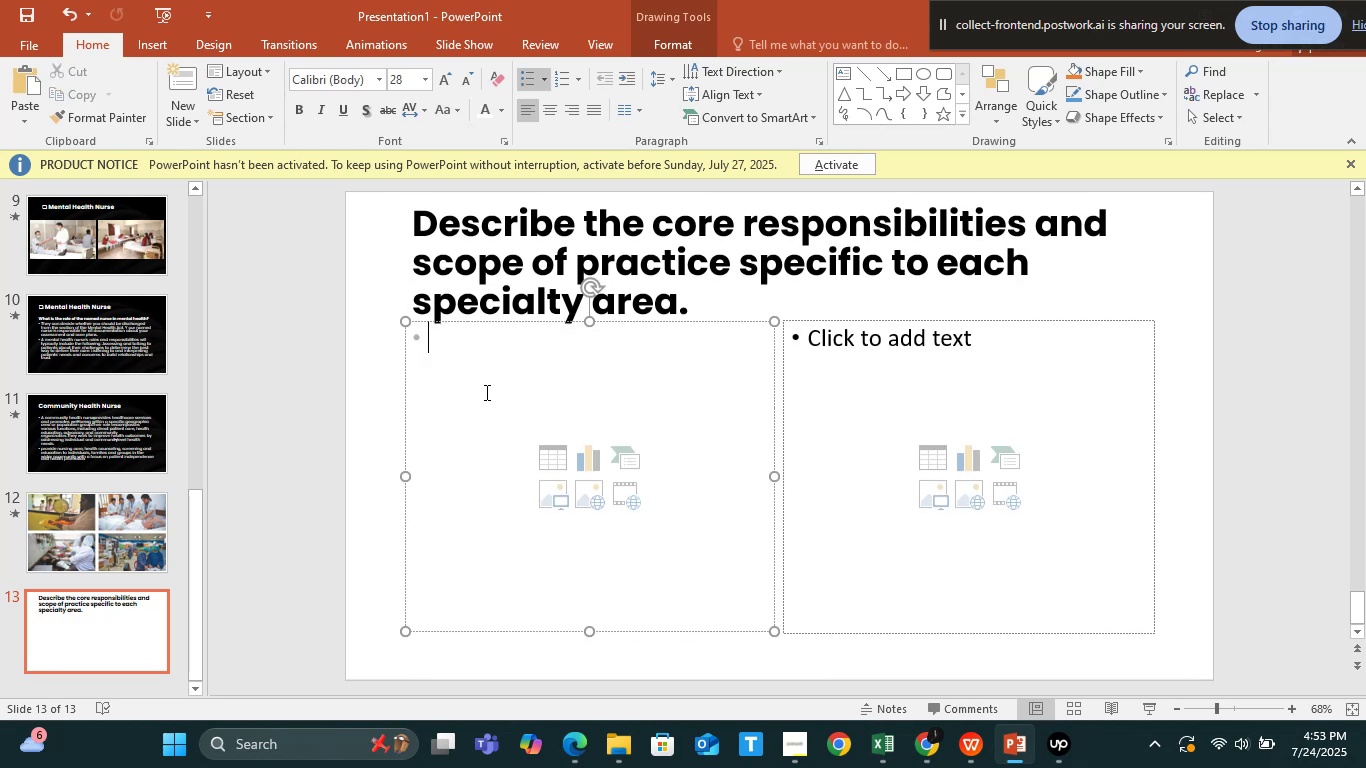 
key(Alt+Tab)
 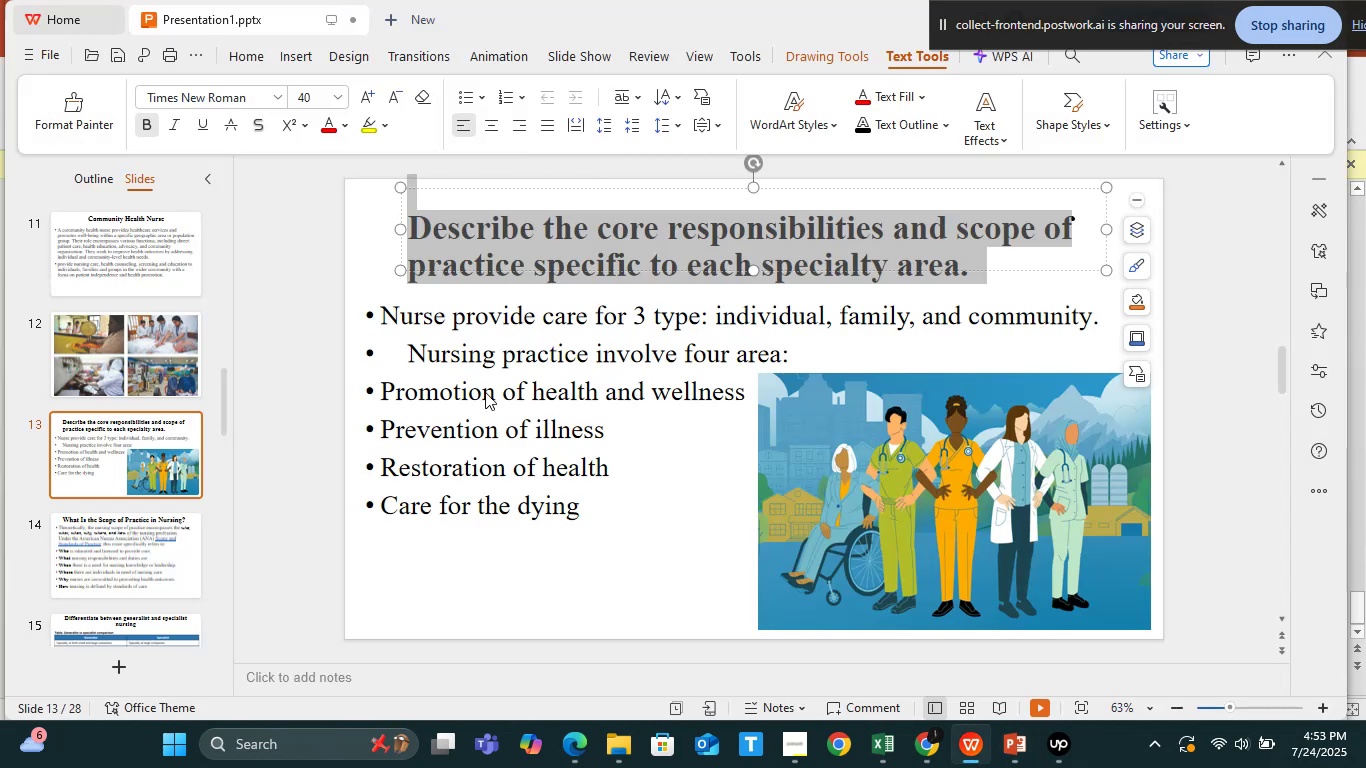 
left_click([485, 392])
 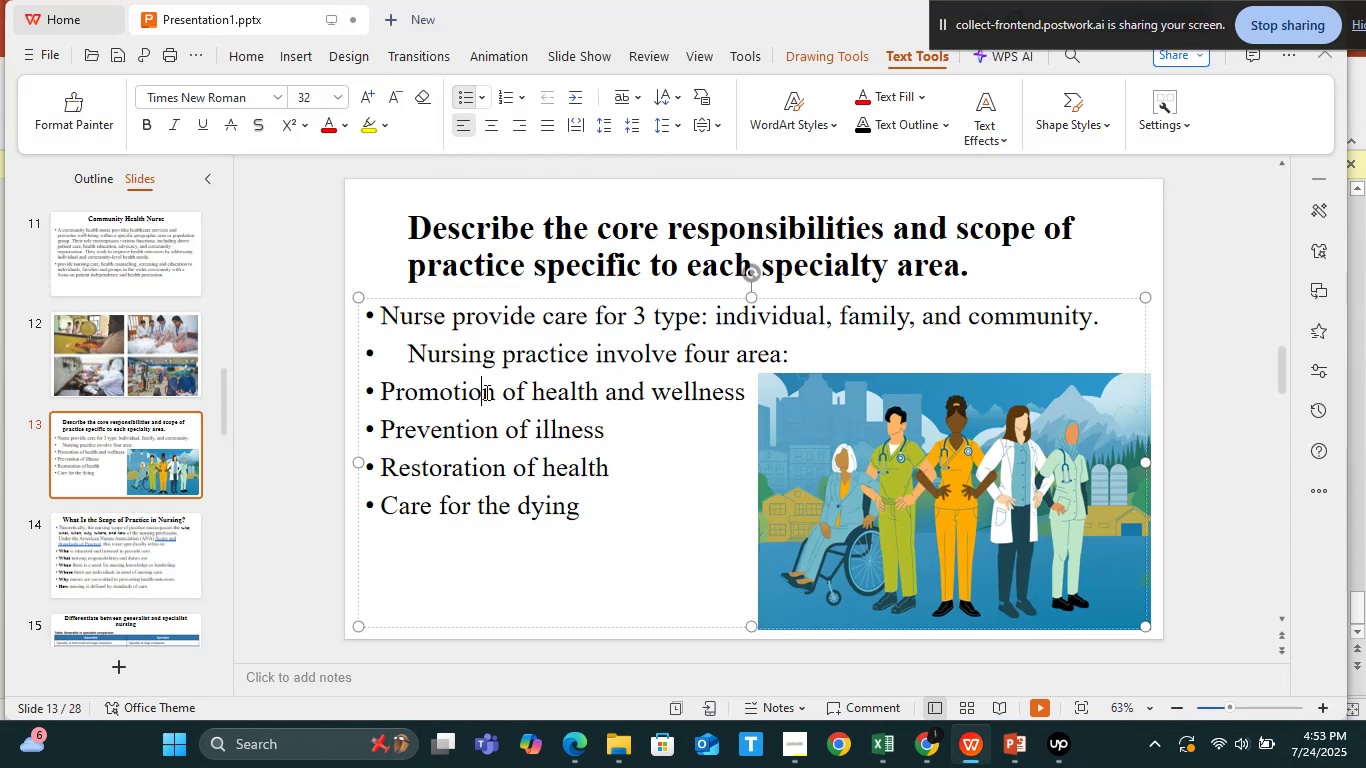 
key(Control+A)
 